 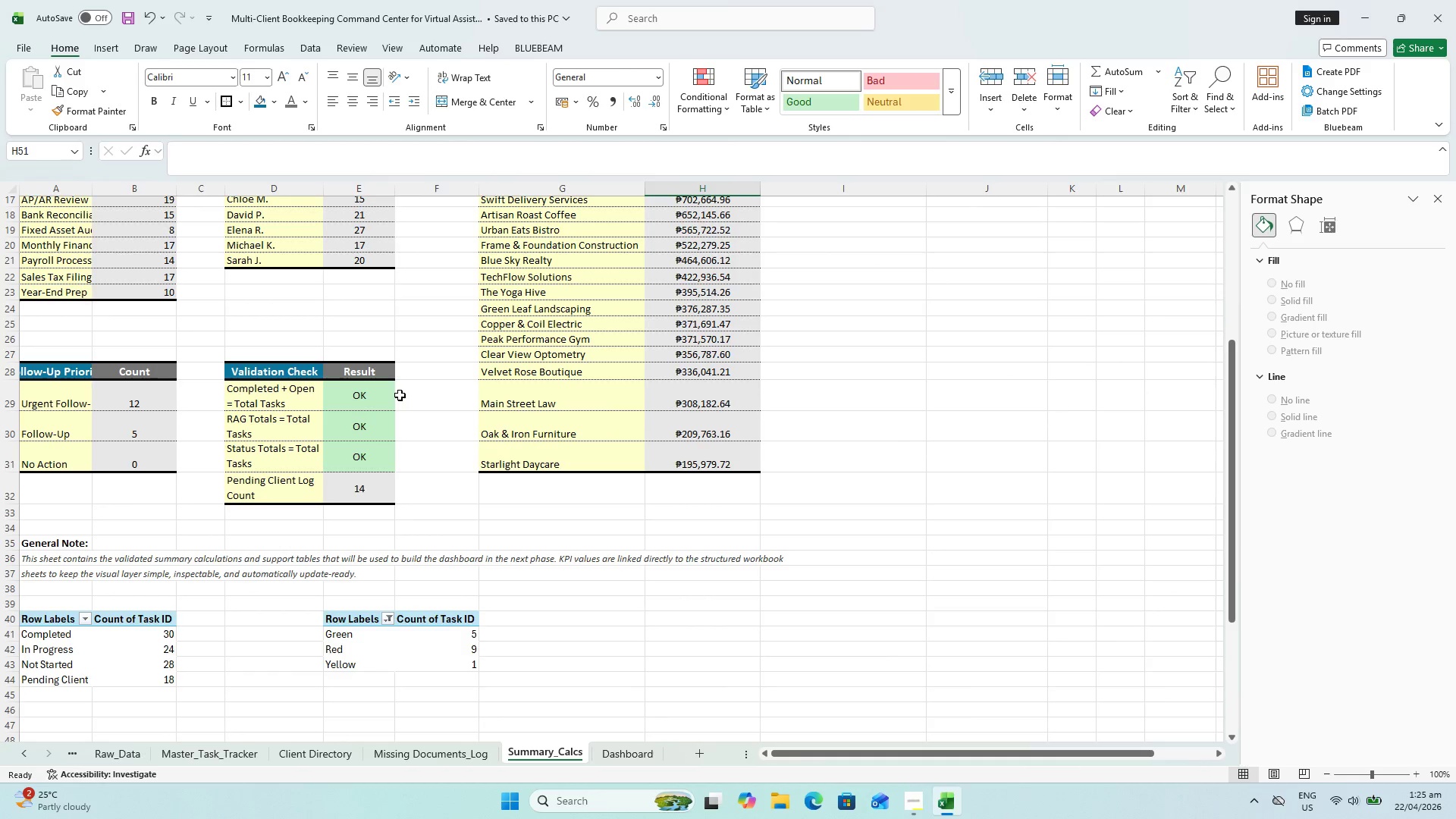 
scroll: coordinate [400, 390], scroll_direction: down, amount: 1.0
 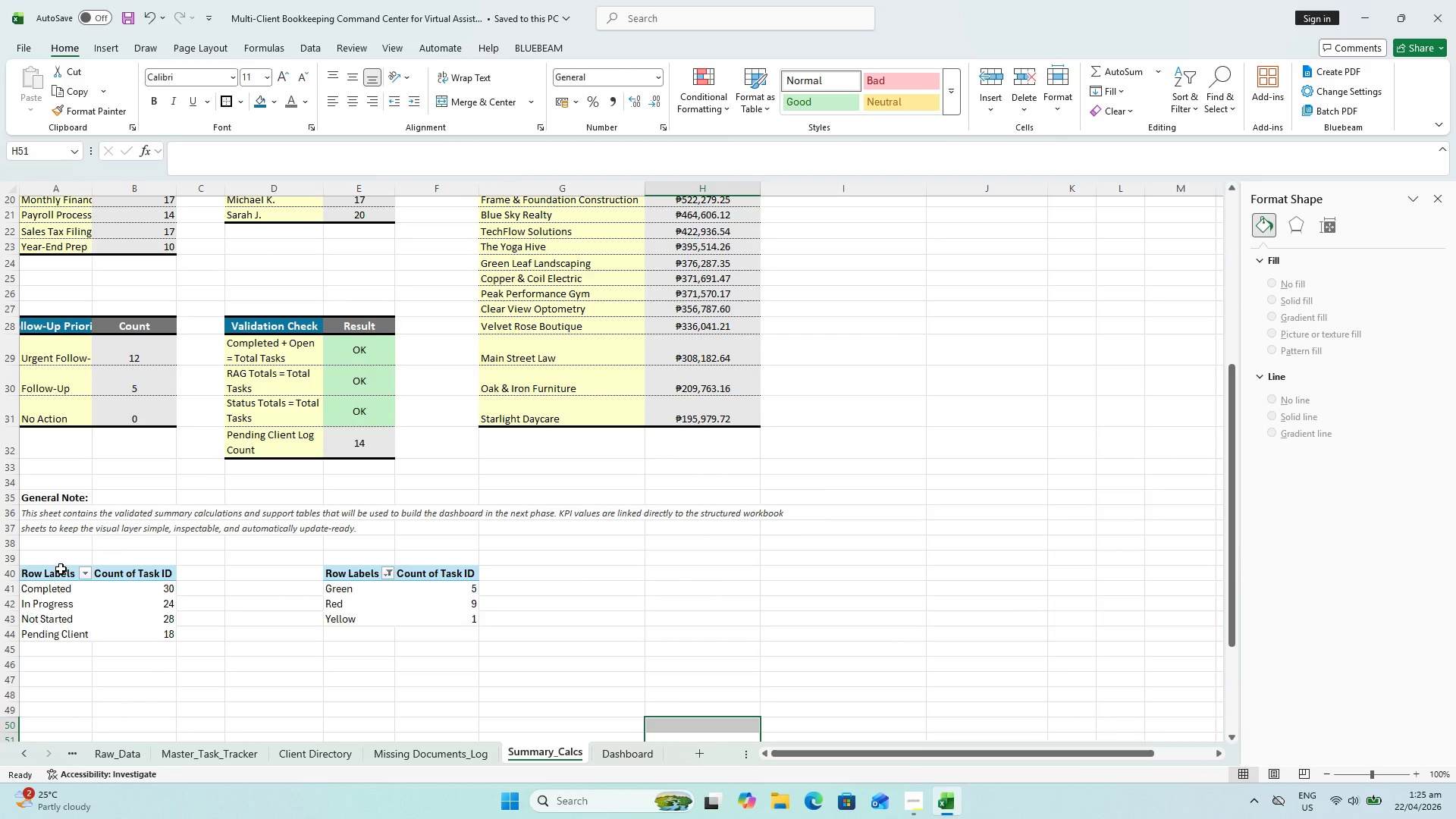 
left_click([43, 557])
 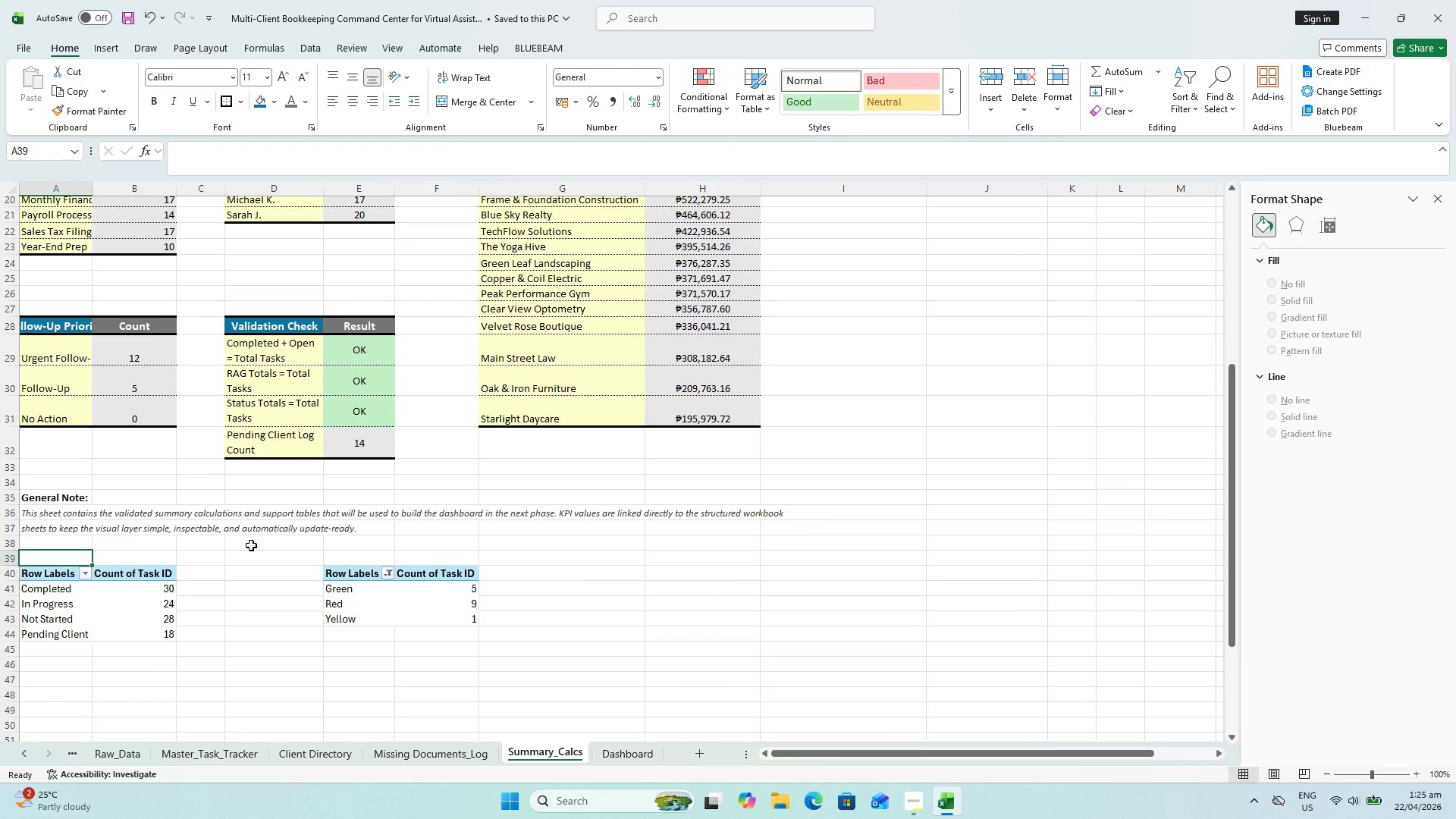 
type(THESE PIVOT Ta)
key(Backspace)
type(ABLES ARE HELPERS )
key(Backspace)
type( FOR PIVOT CHART PRESW)
key(Backspace)
key(Backspace)
type(AENTED)
key(Backspace)
key(Backspace)
key(Backspace)
key(Backspace)
key(Backspace)
key(Backspace)
type(SENT )
key(Backspace)
type(ED IN DASHBOARD SHEET)
 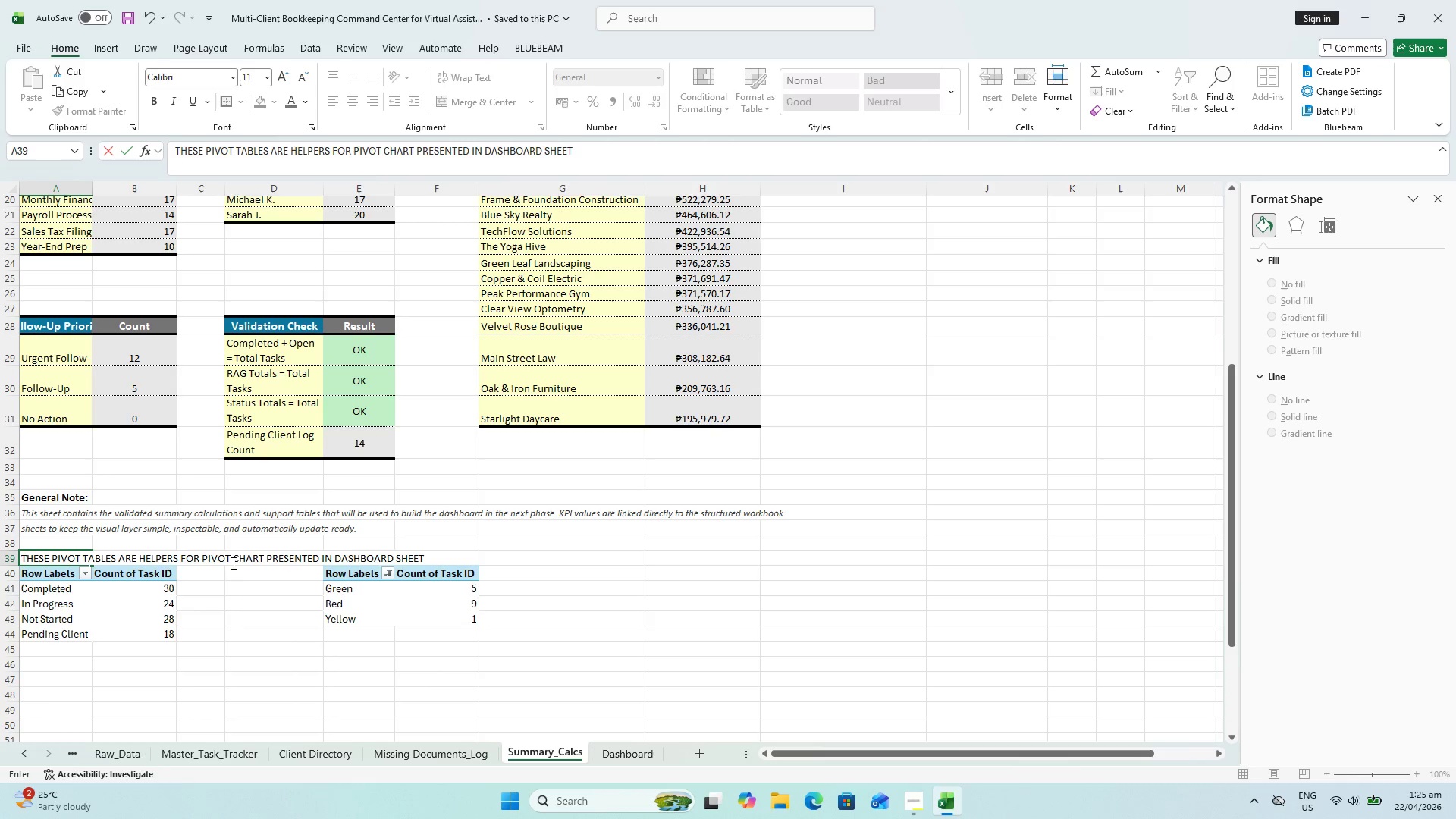 
scroll: coordinate [234, 573], scroll_direction: up, amount: 9.0
 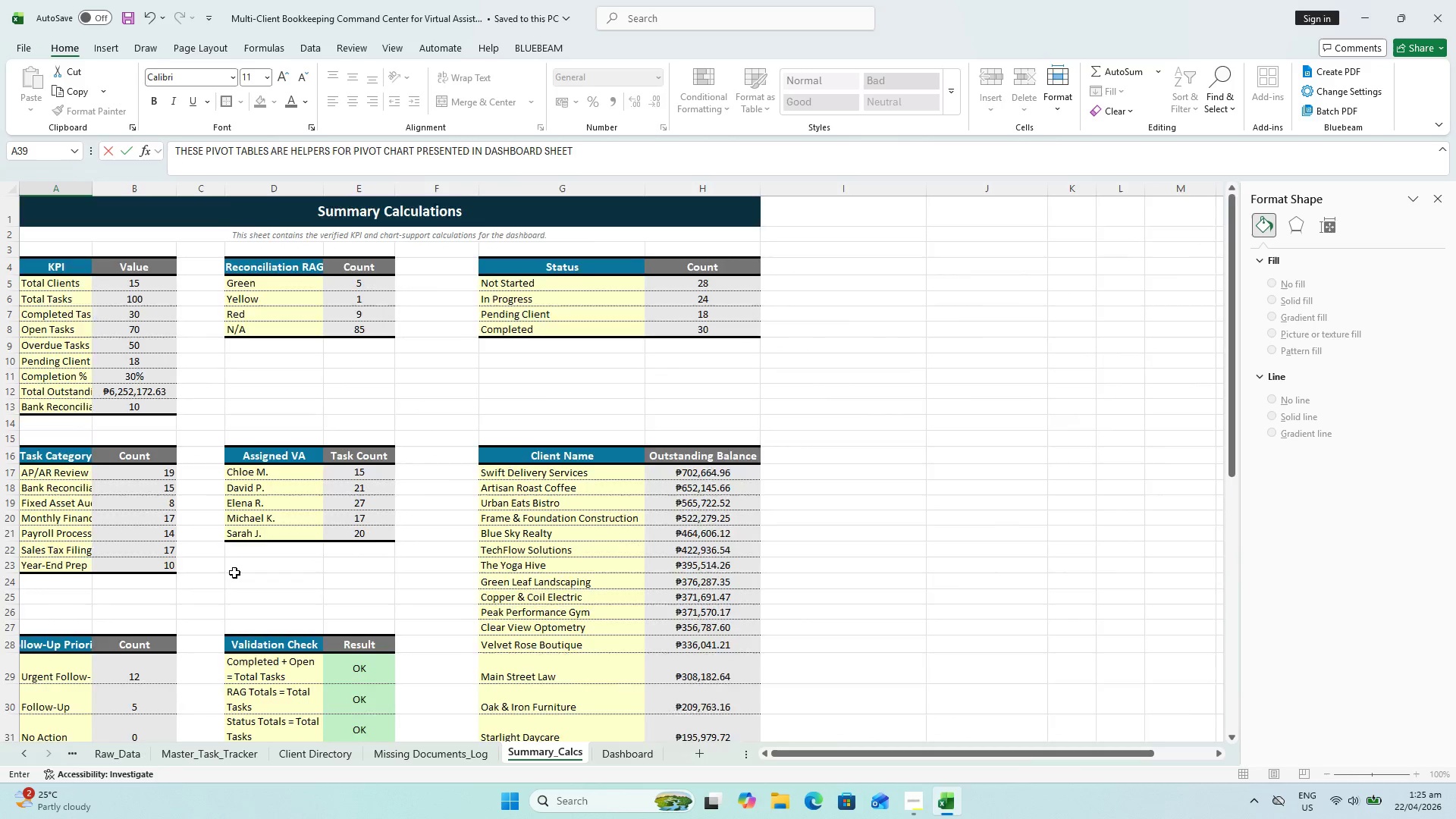 
scroll: coordinate [234, 573], scroll_direction: down, amount: 10.0
 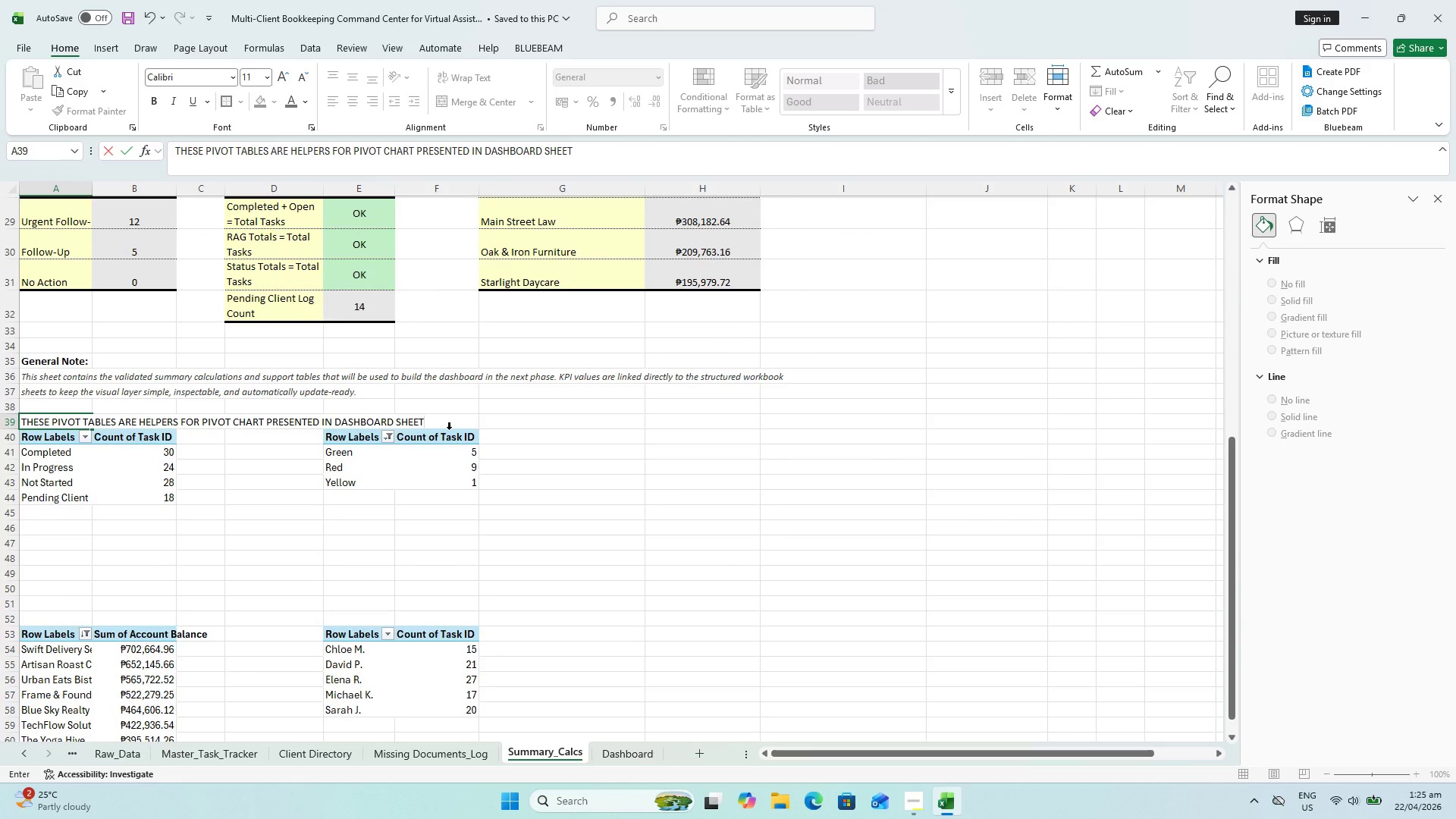 
type(. ALL NEEDED DATE)
key(Backspace)
type(A ARE PRESE)
key(Backspace)
type(REA)
 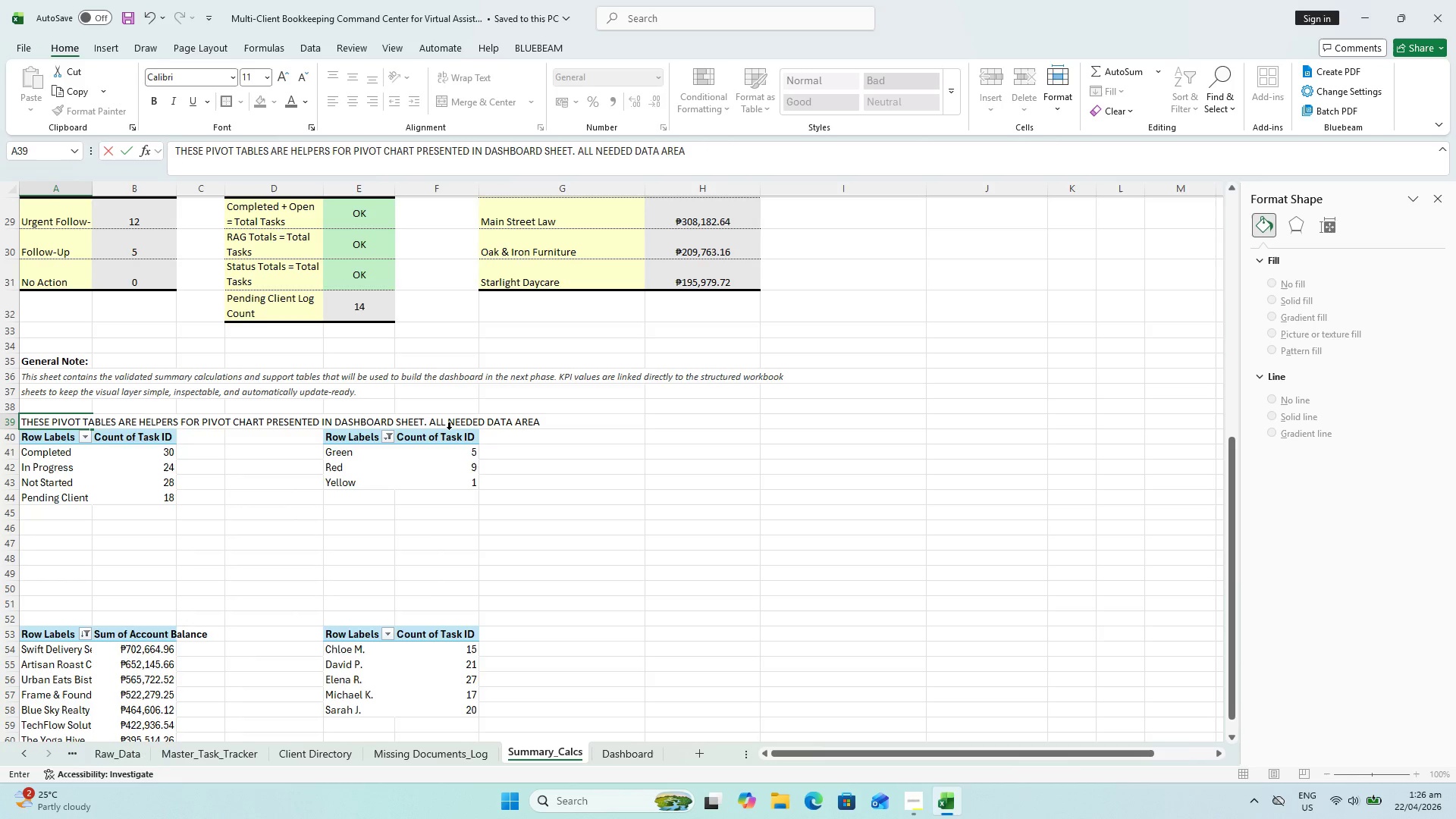 
wait(5.36)
 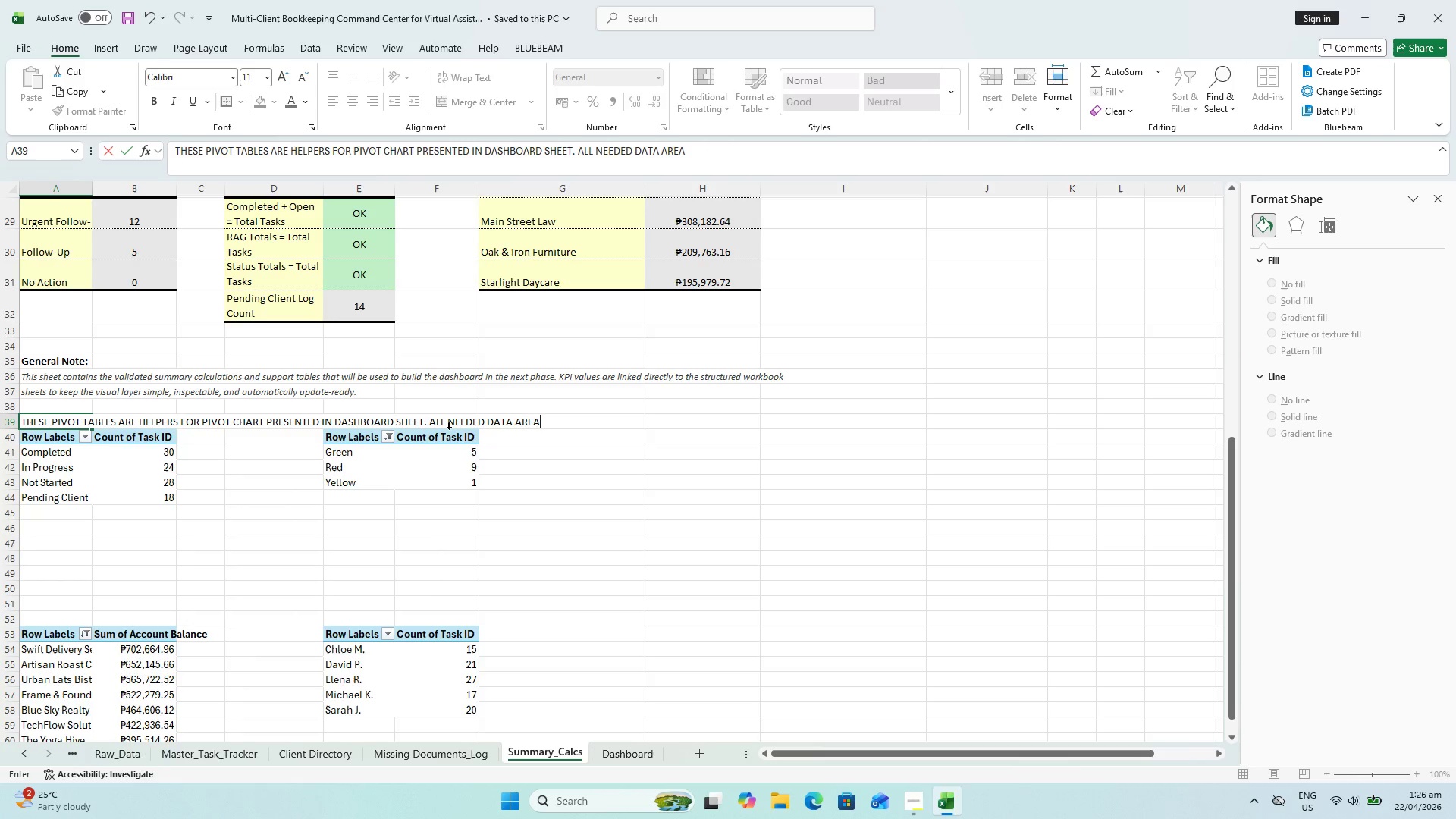 
key(Backspace)
 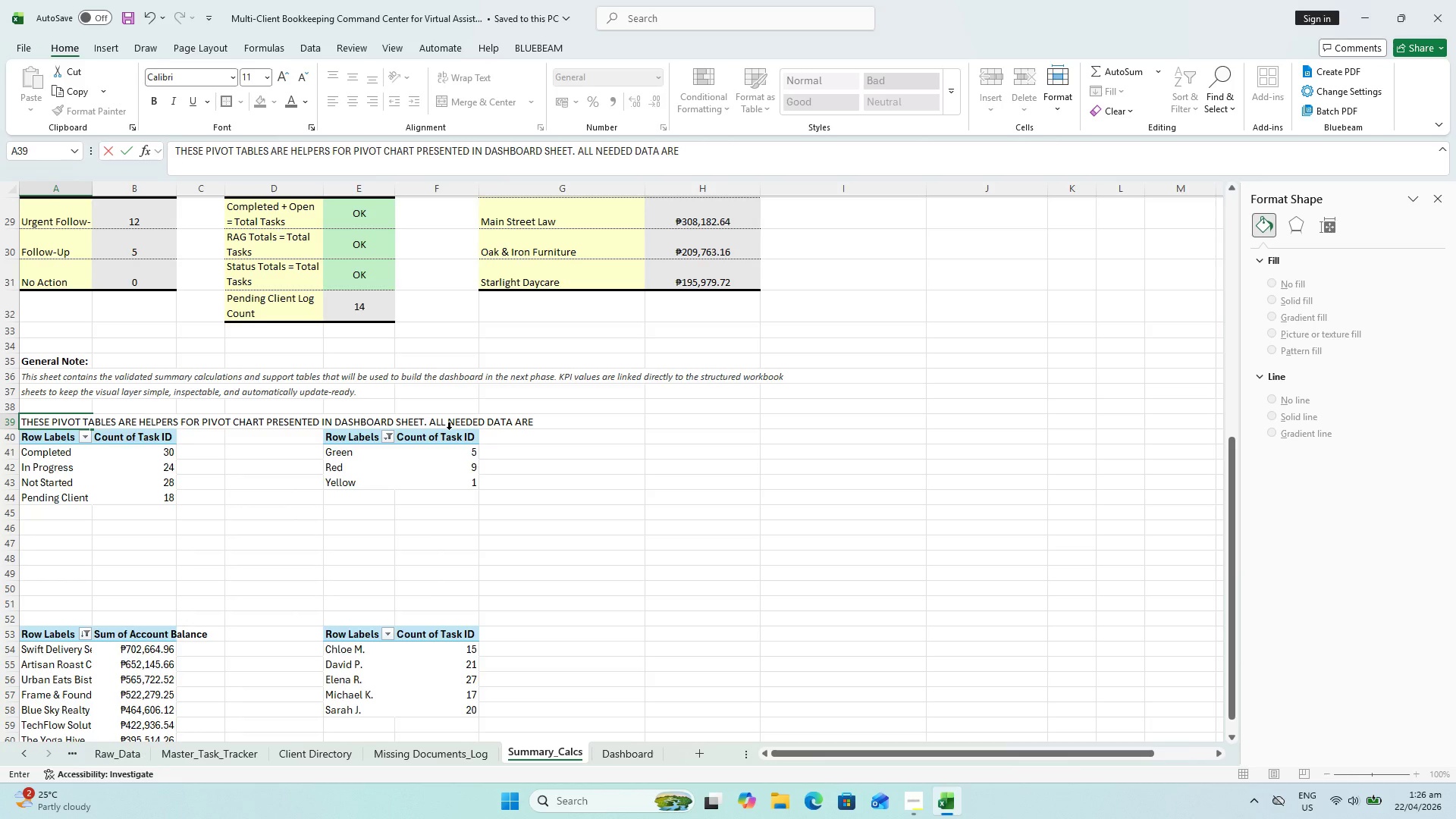 
key(A)
 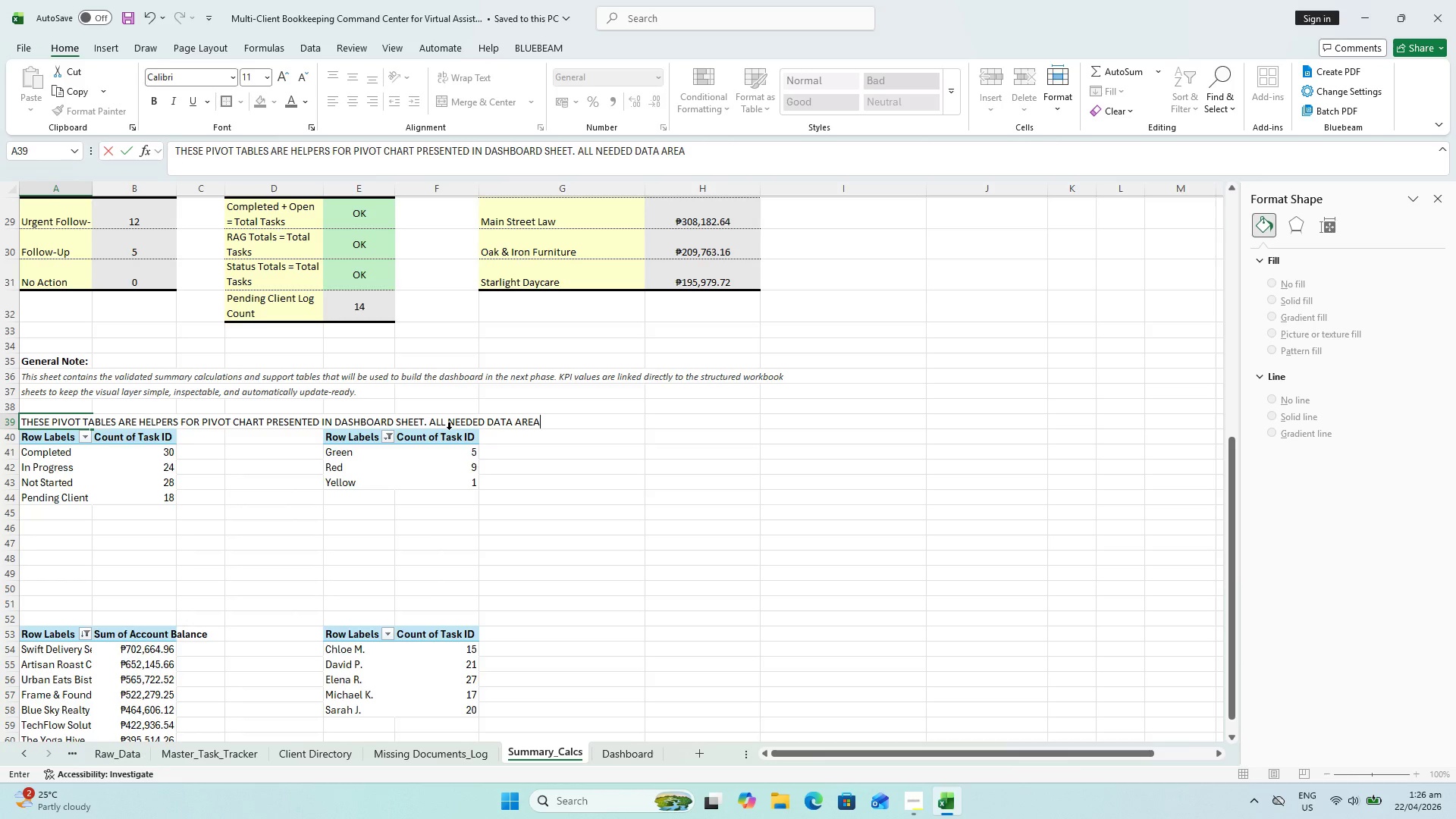 
key(Space)
 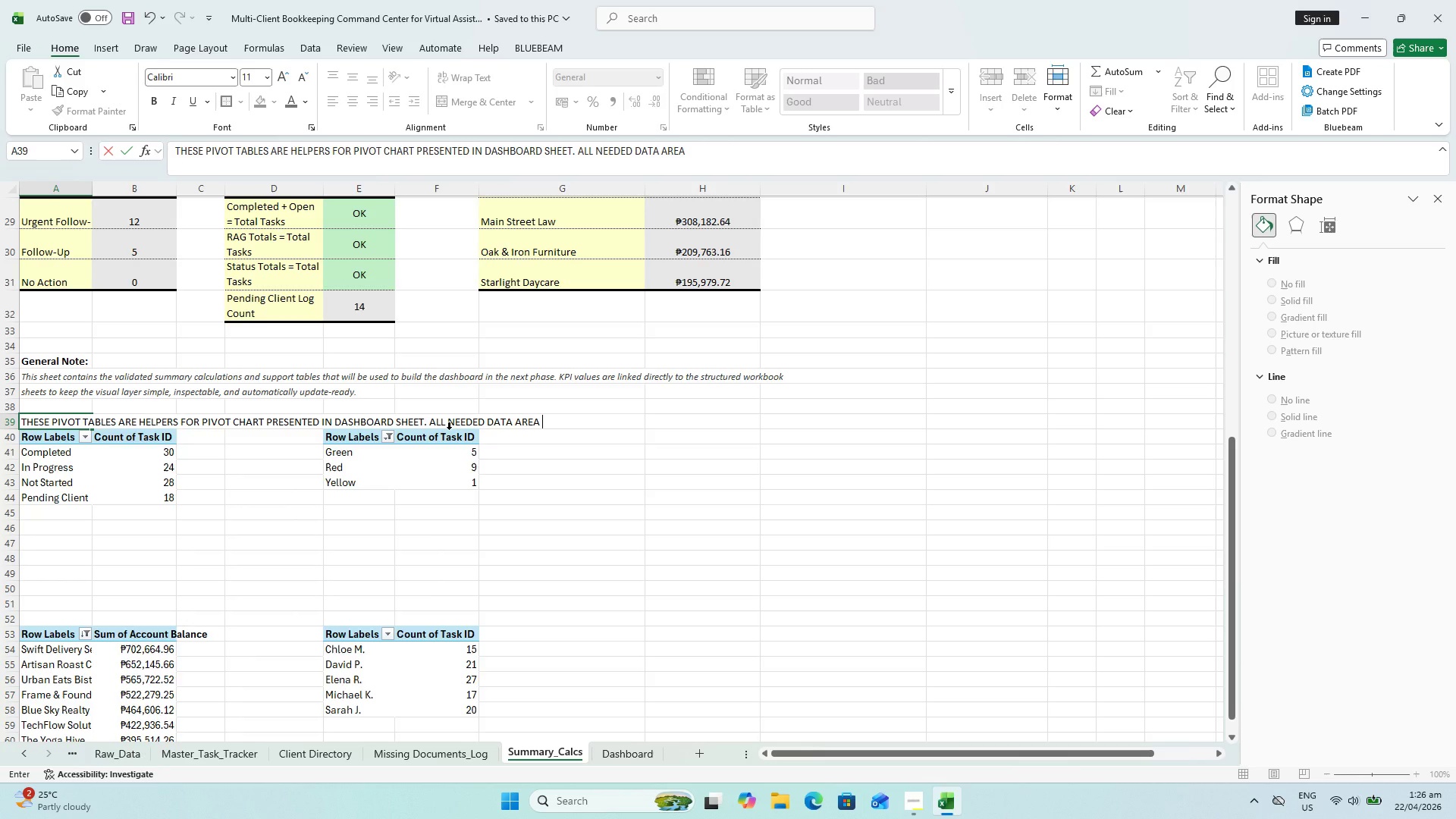 
wait(5.58)
 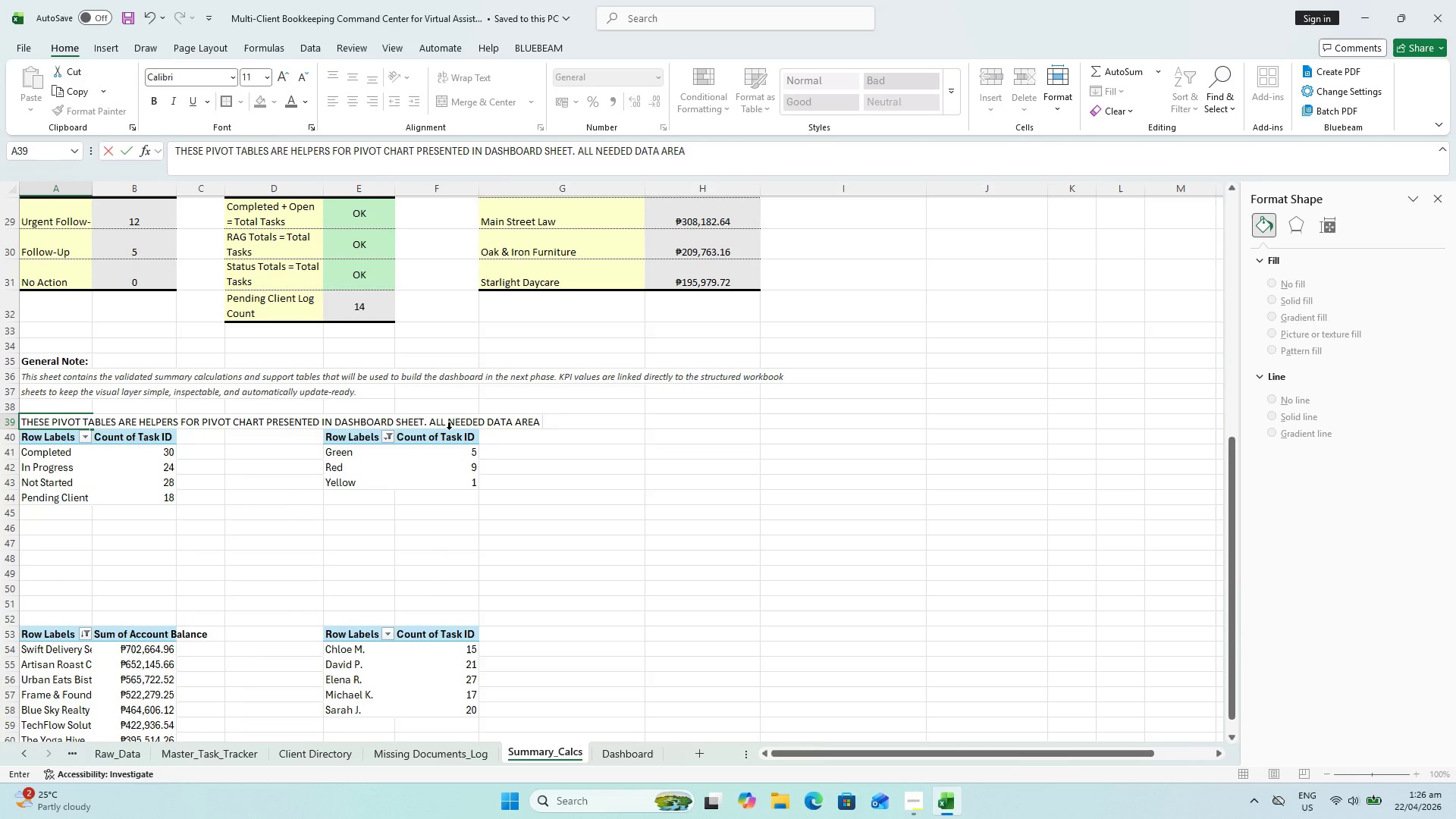 
key(Backspace)
key(Backspace)
key(Backspace)
type(E PRESENTED )
 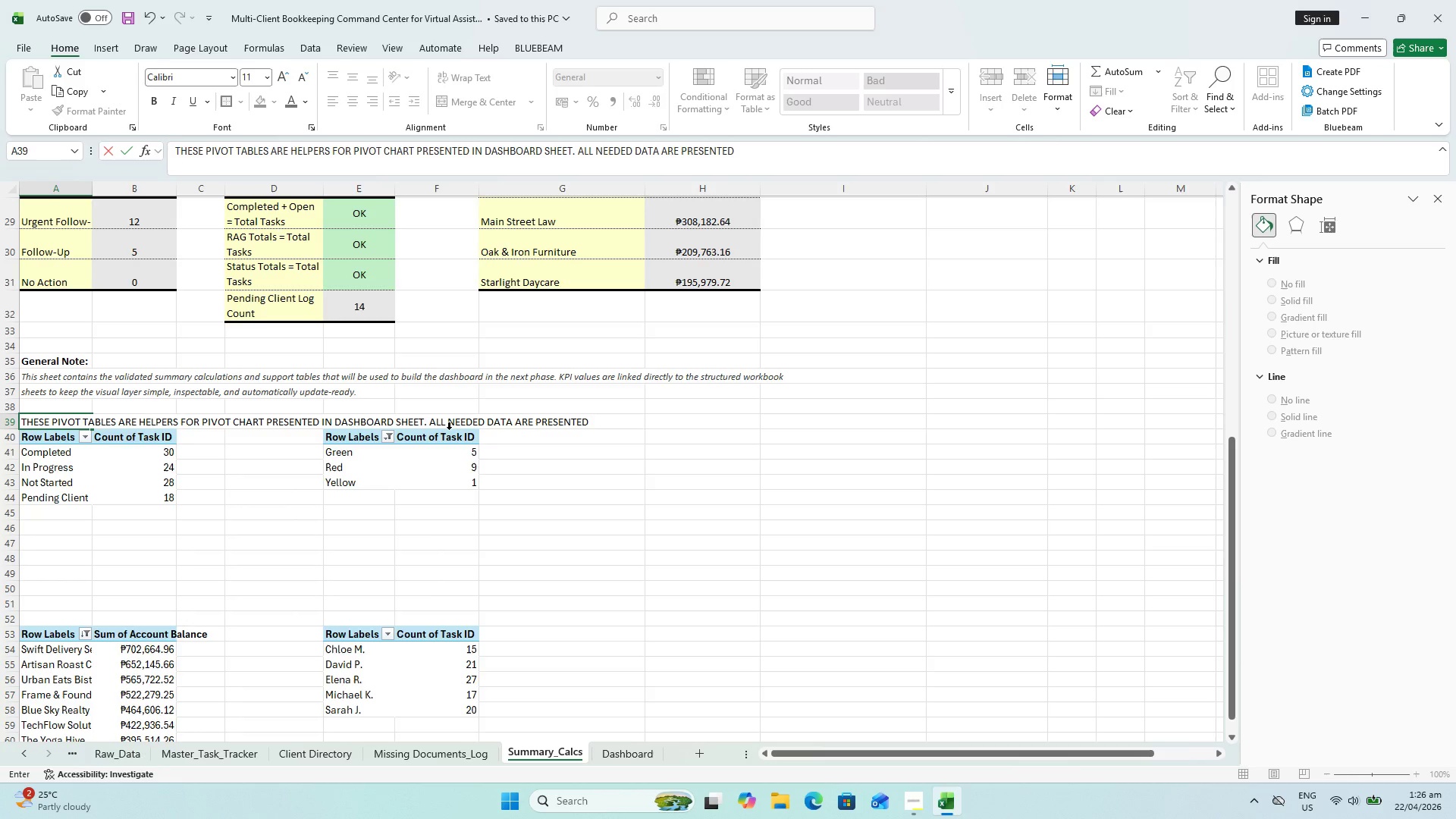 
scroll: coordinate [450, 429], scroll_direction: up, amount: 2.0
 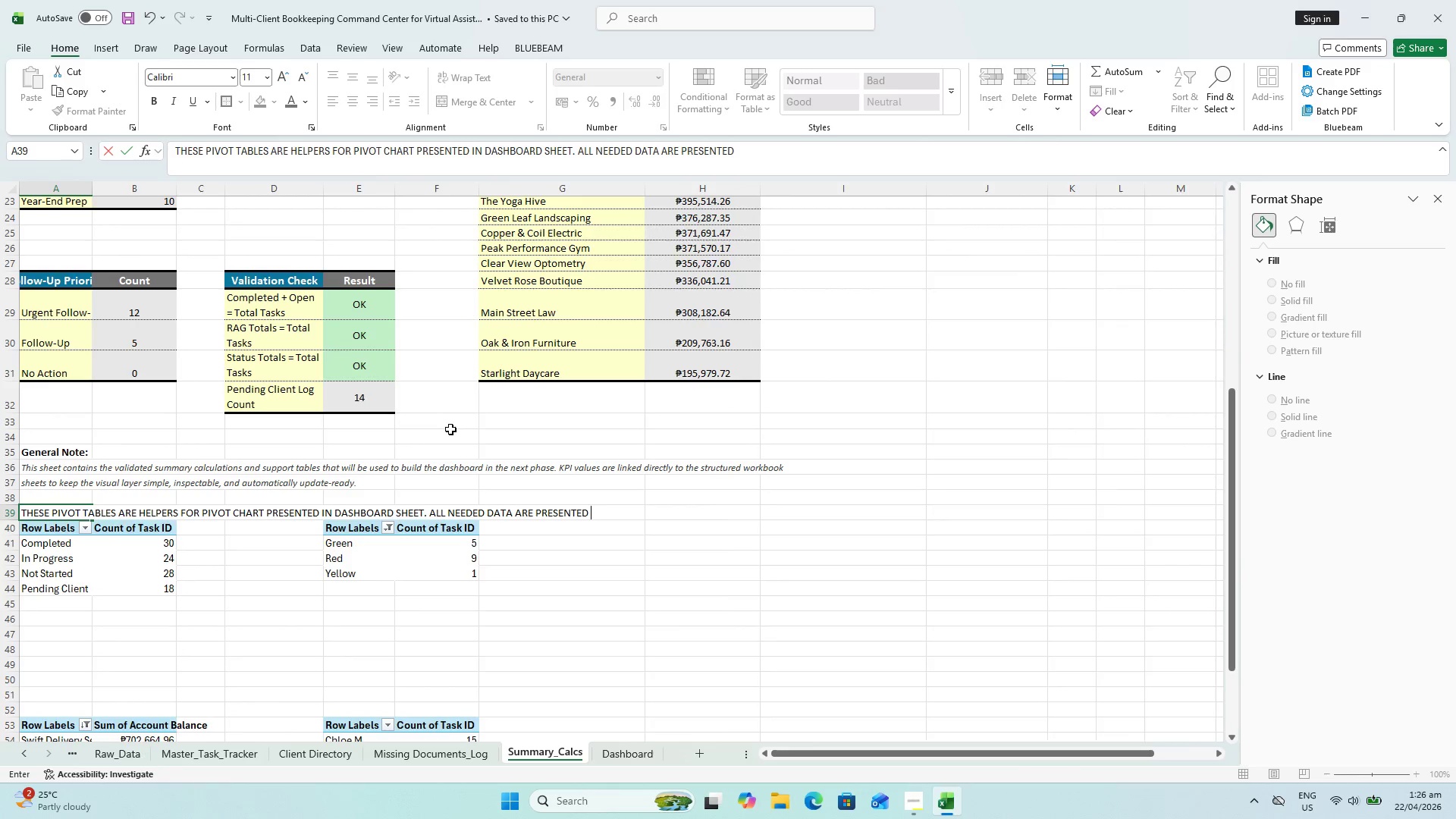 
key(Backspace)
key(Backspace)
key(Backspace)
key(Backspace)
key(Backspace)
key(Backspace)
key(Backspace)
key(Backspace)
key(Backspace)
key(Backspace)
type(WELL PRESENTED ABOU)
key(Backspace)
type(VE.)
 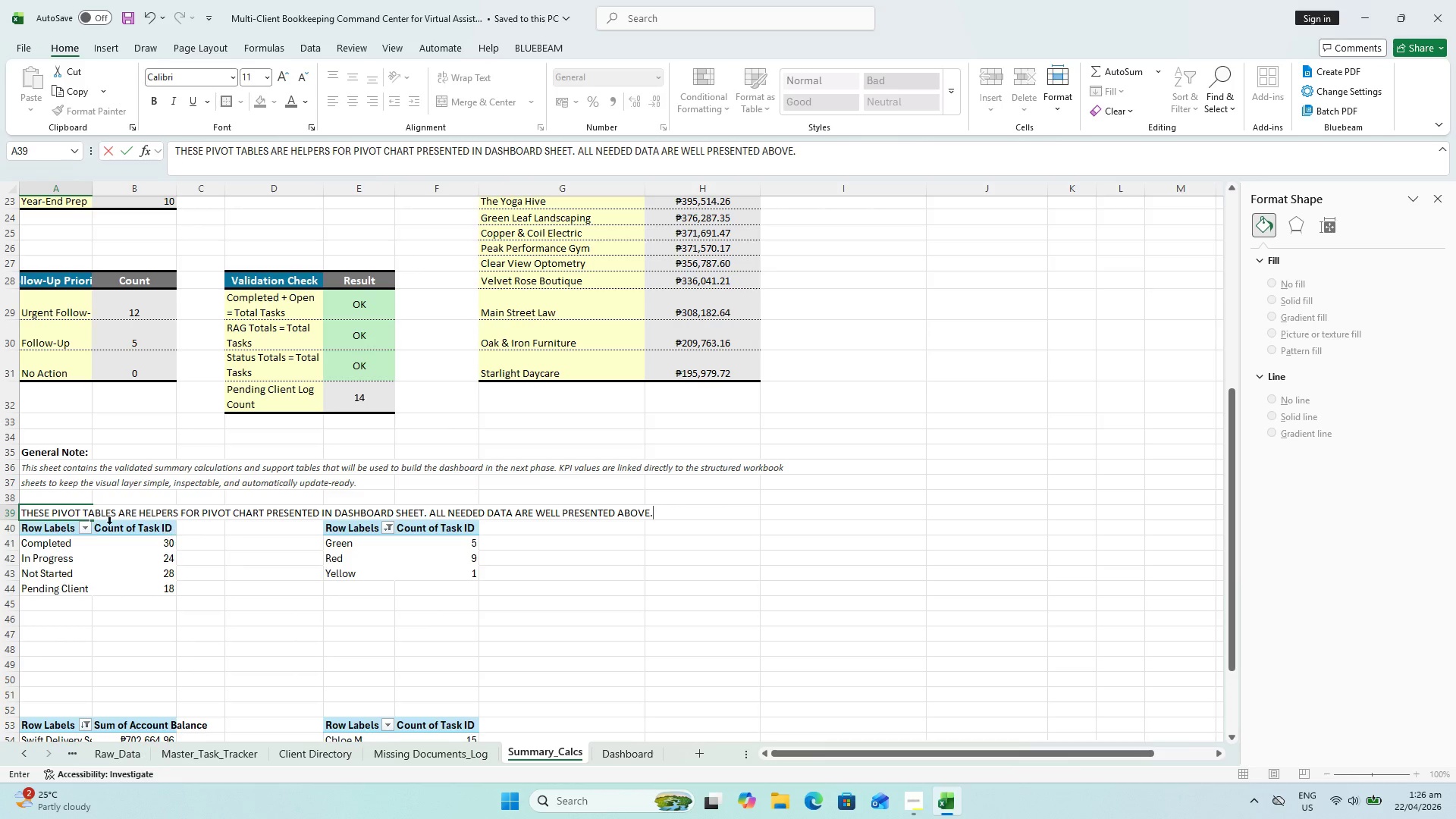 
left_click([33, 509])
 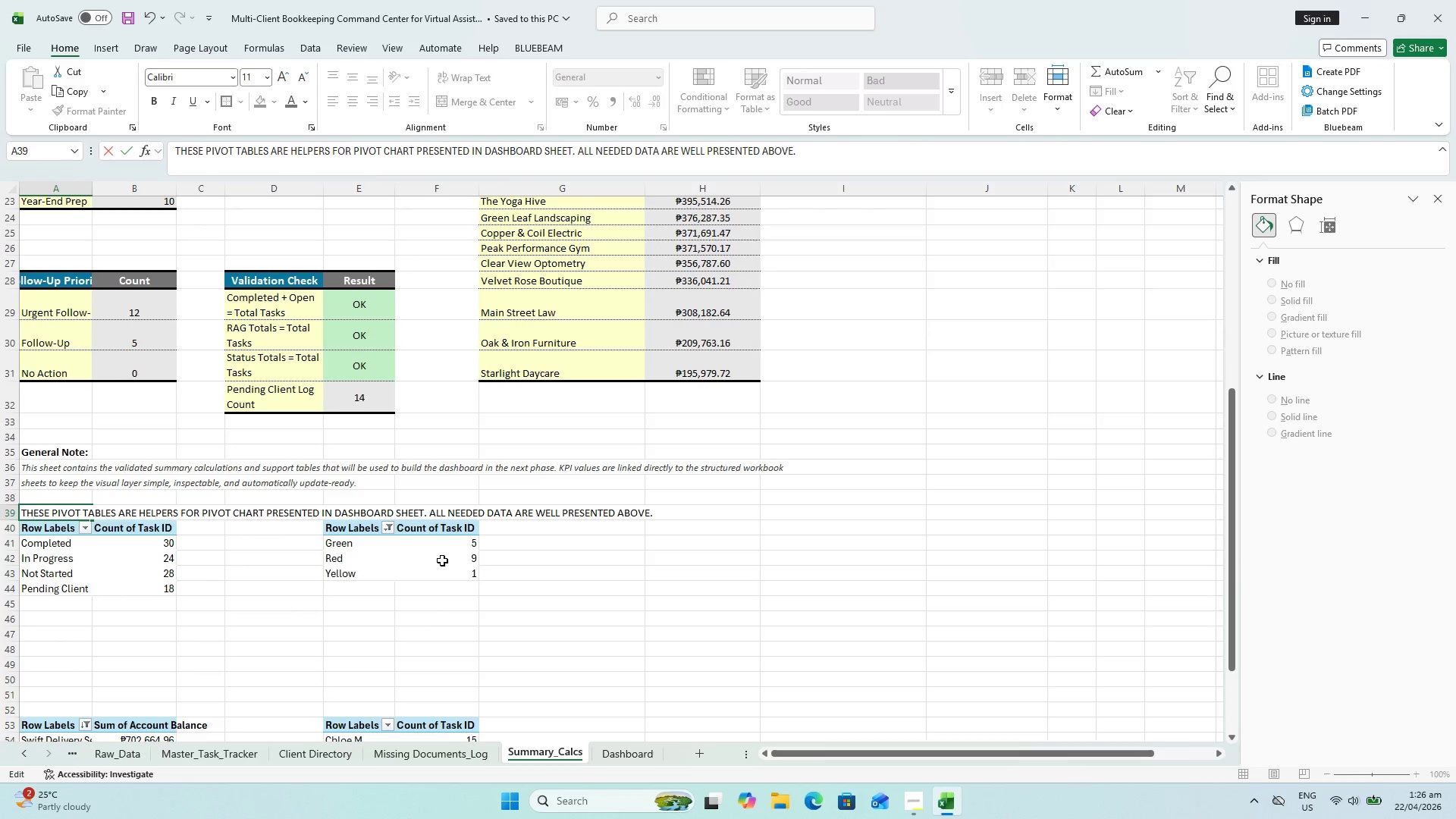 
key(Enter)
 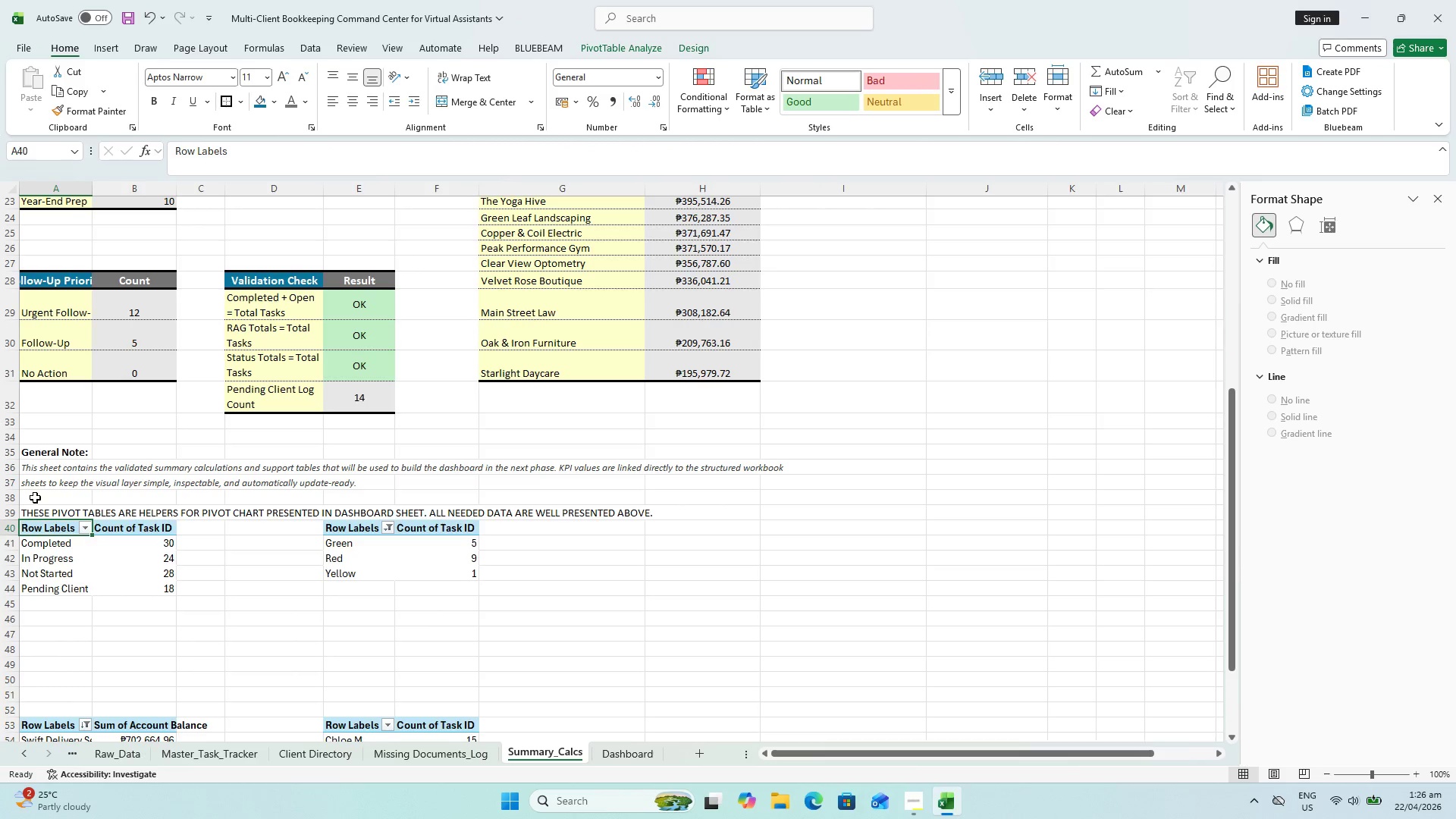 
left_click([42, 510])
 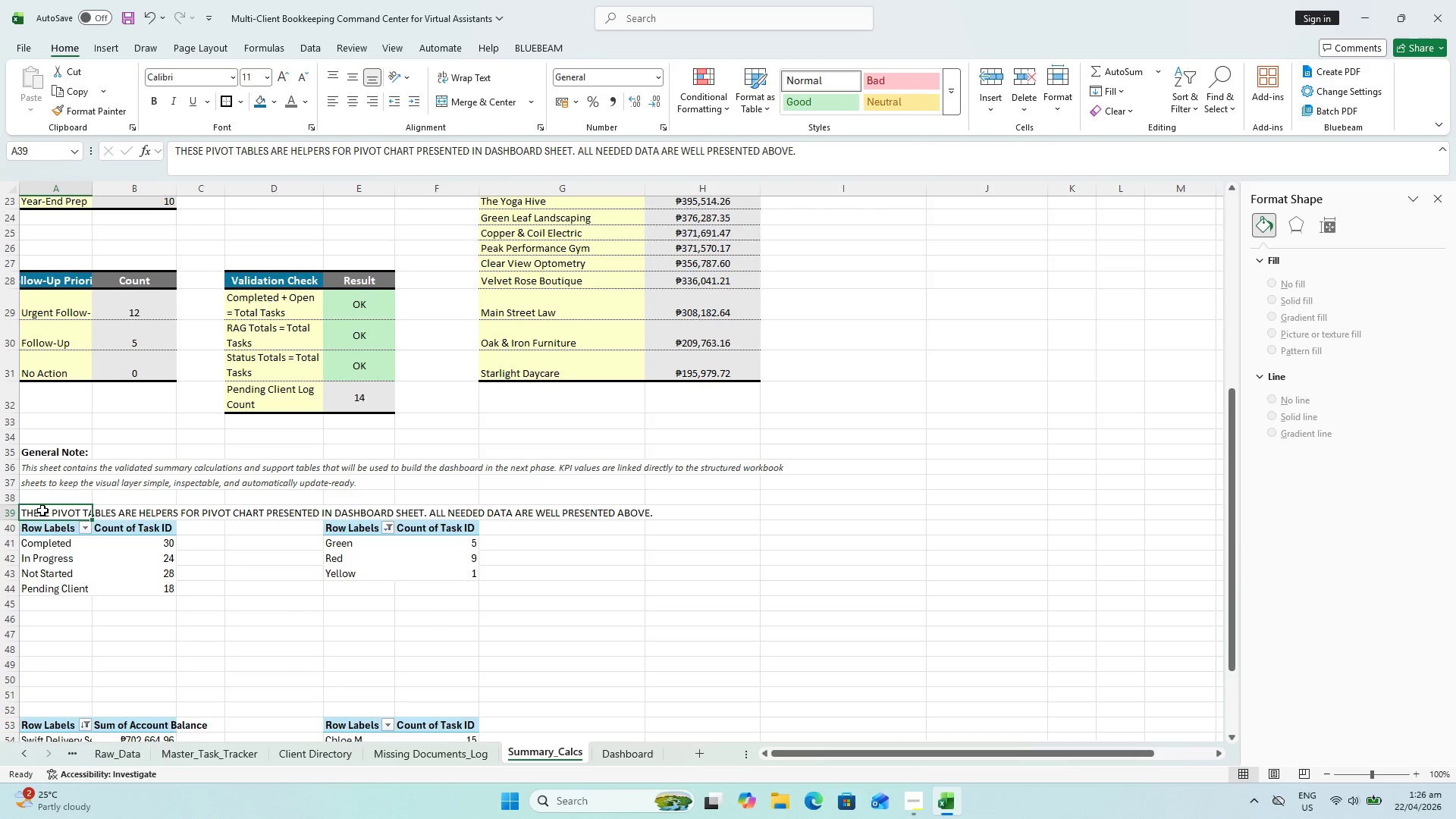 
key(Control+B)
 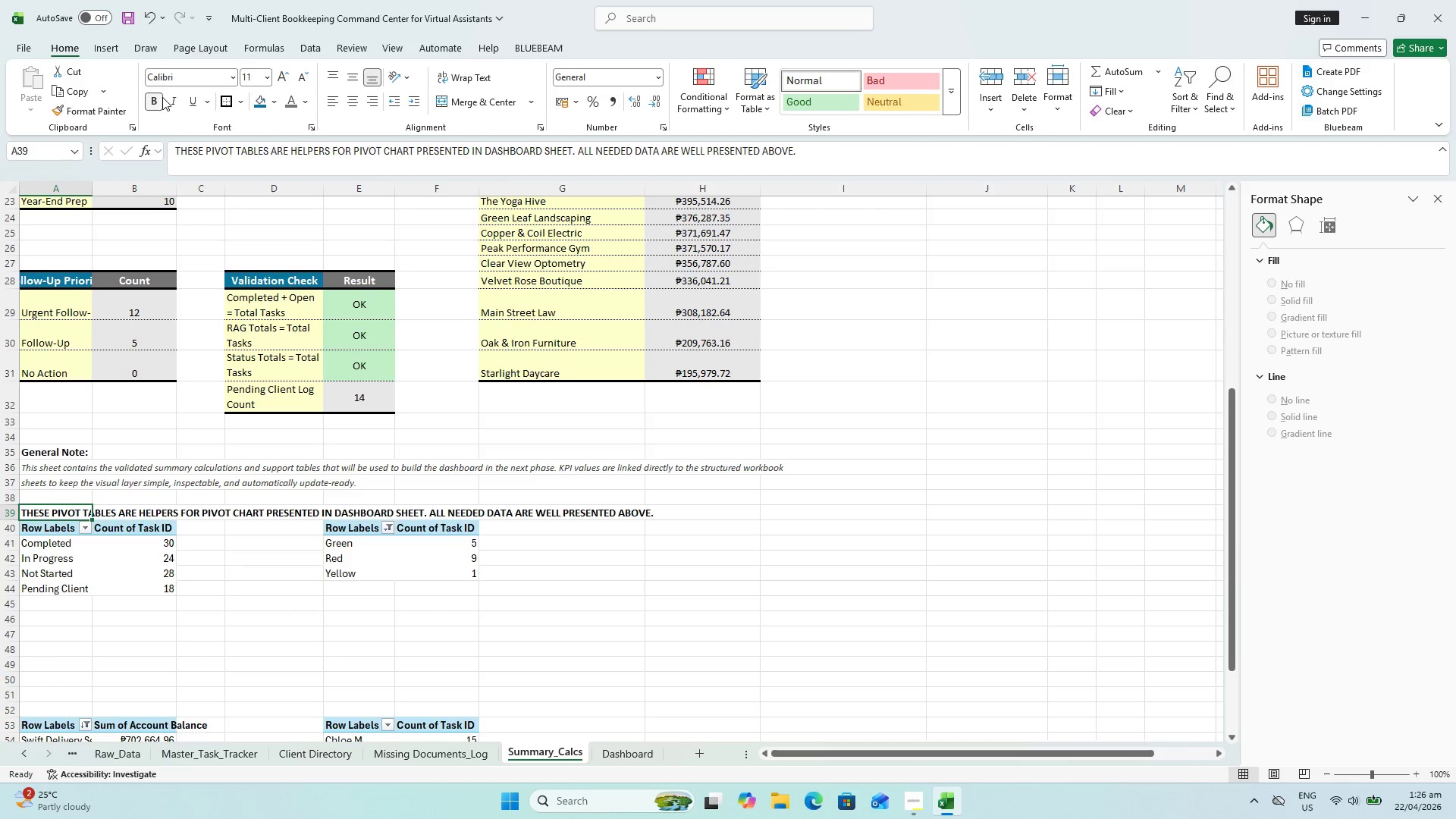 
left_click([171, 102])
 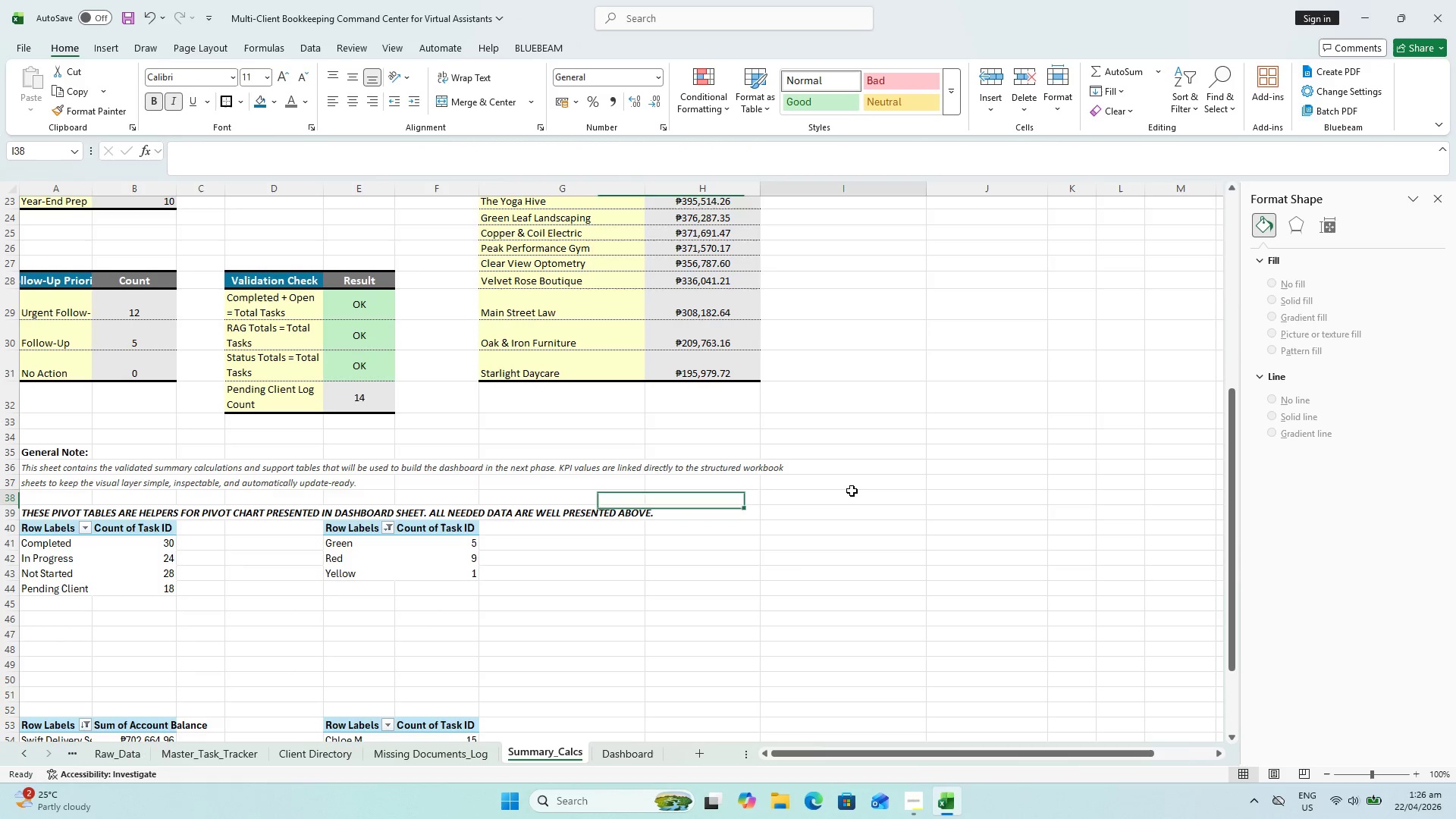 
key(Control+S)
 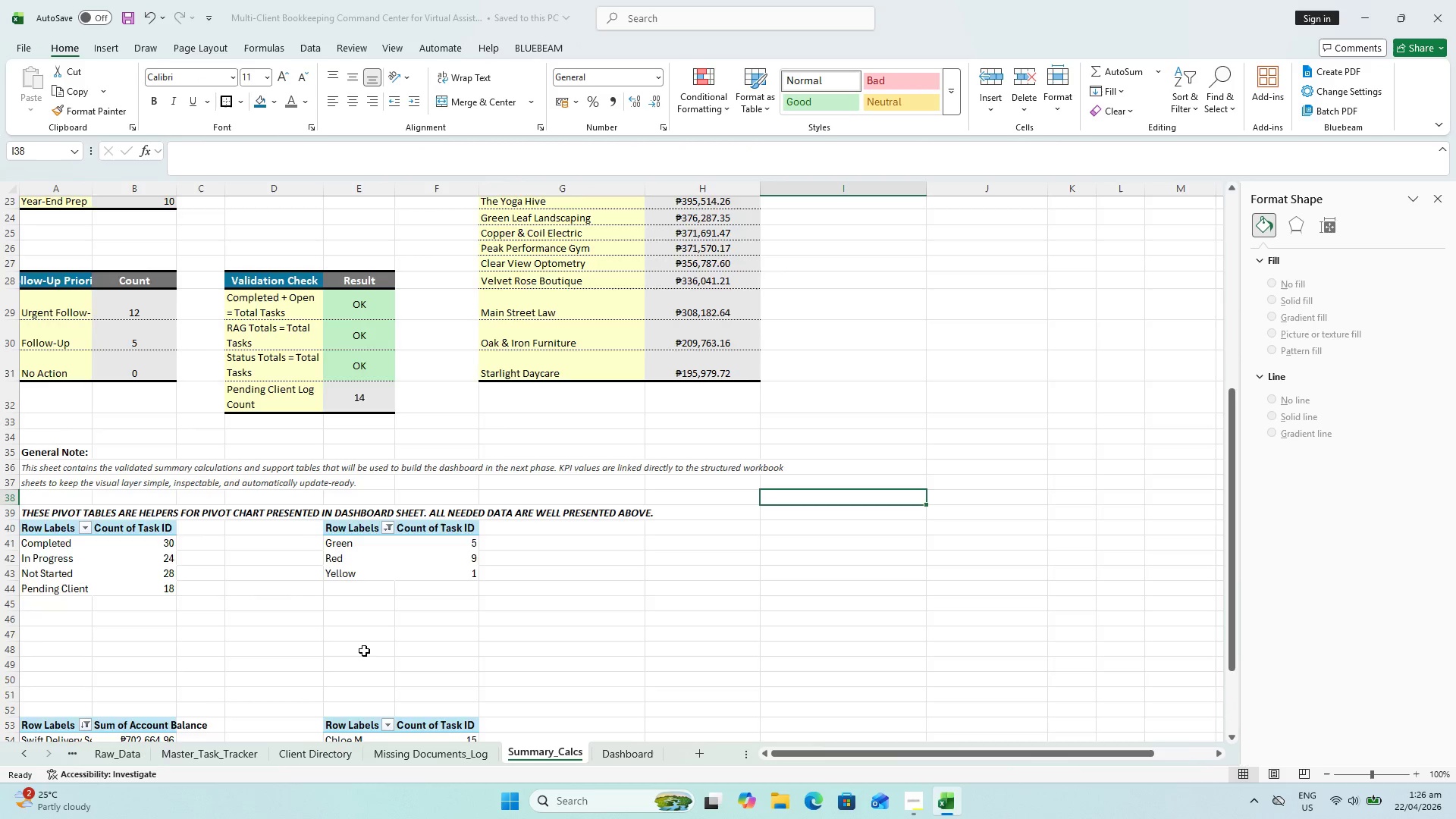 
scroll: coordinate [356, 643], scroll_direction: down, amount: 5.0
 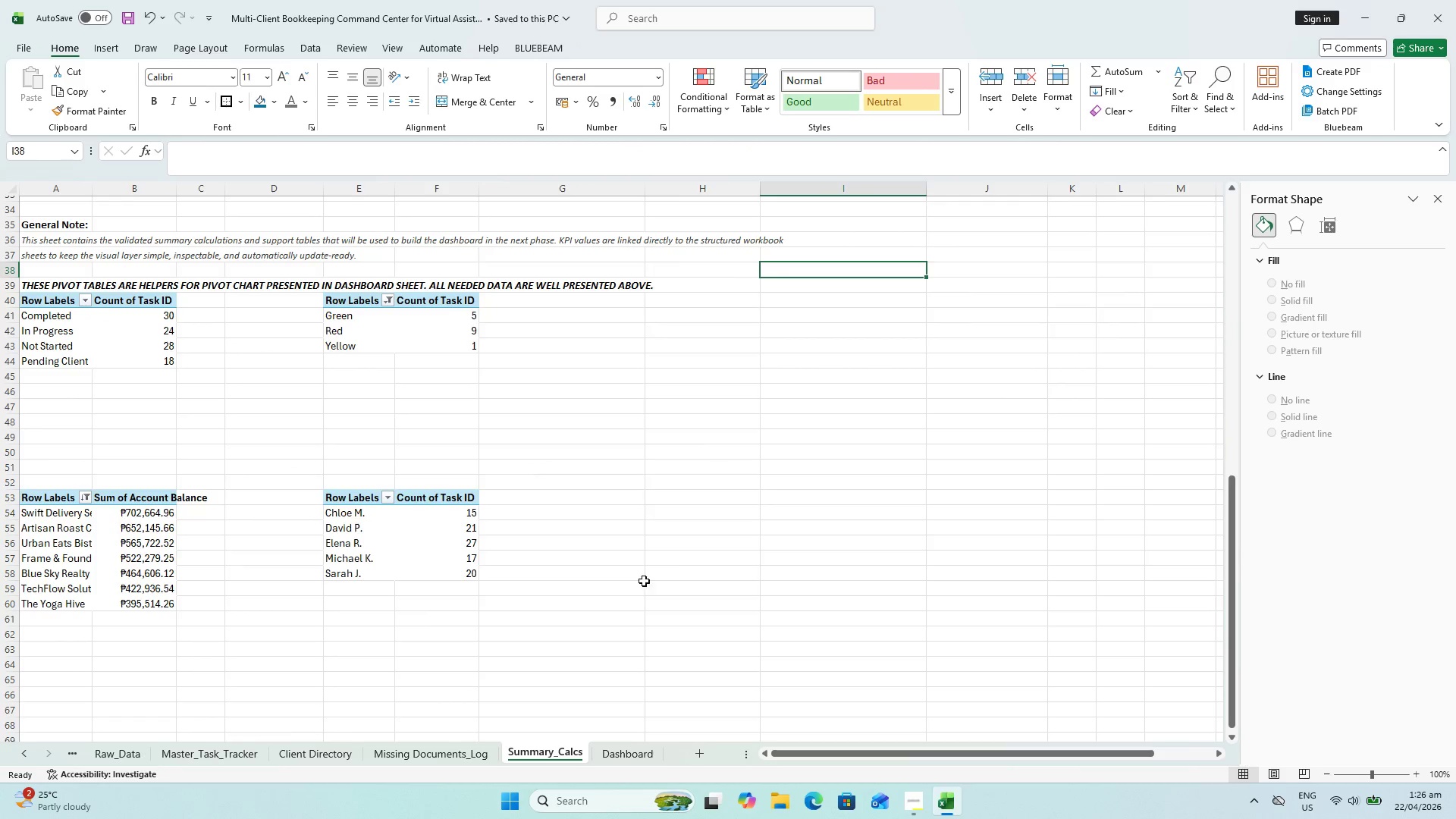 
left_click([676, 572])
 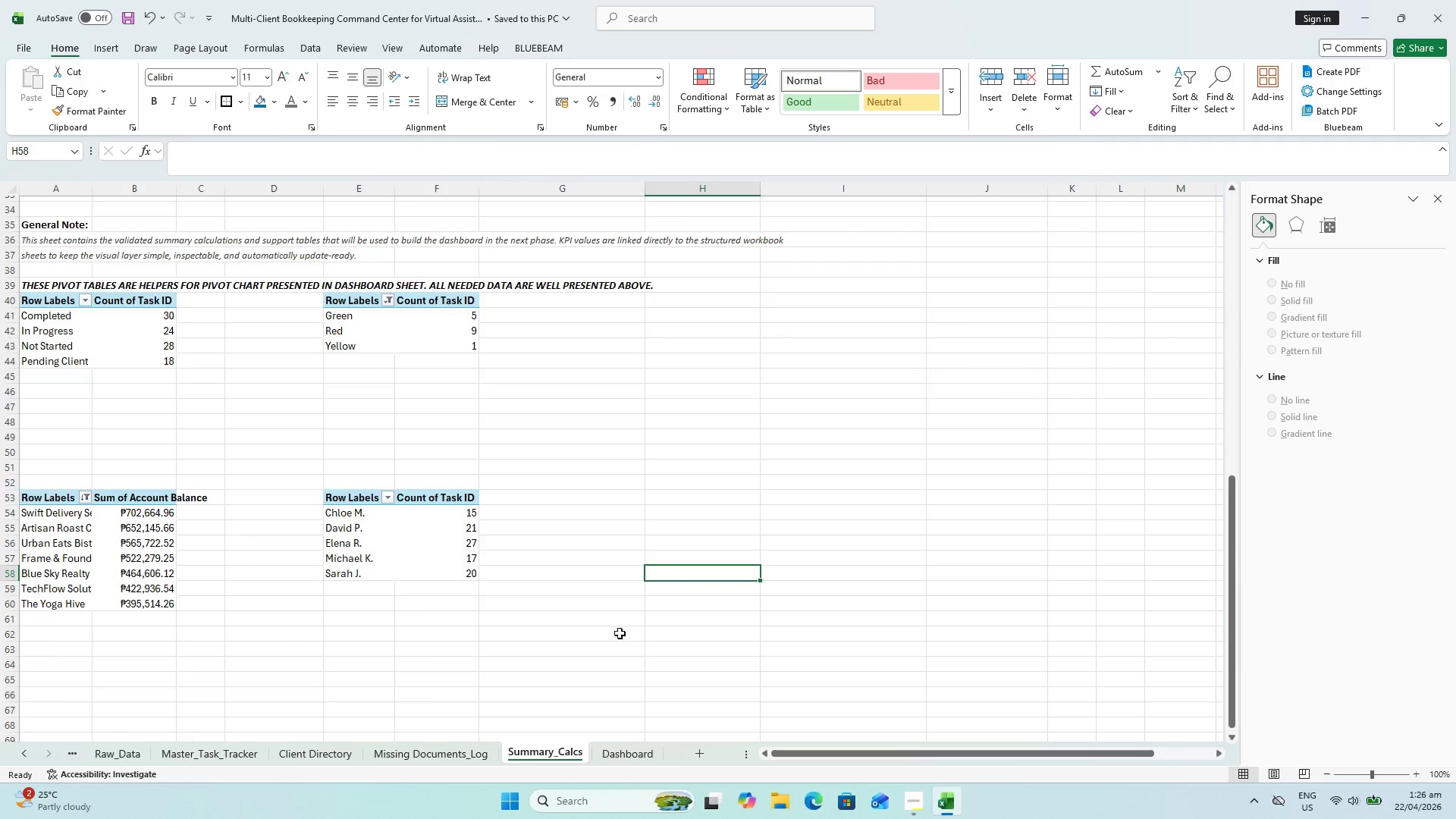 
key(Control+ControlLeft)
 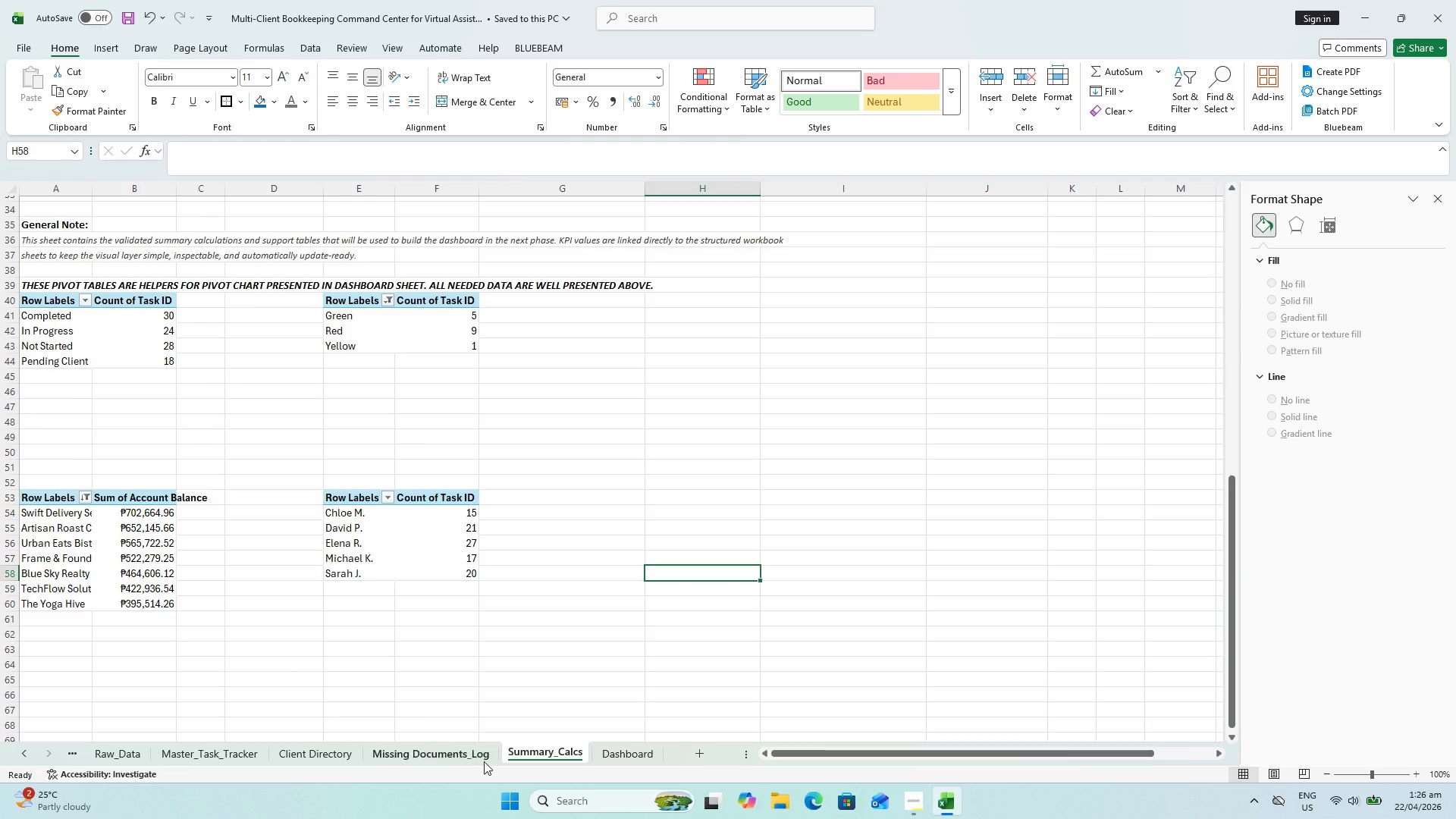 
key(Control+S)
 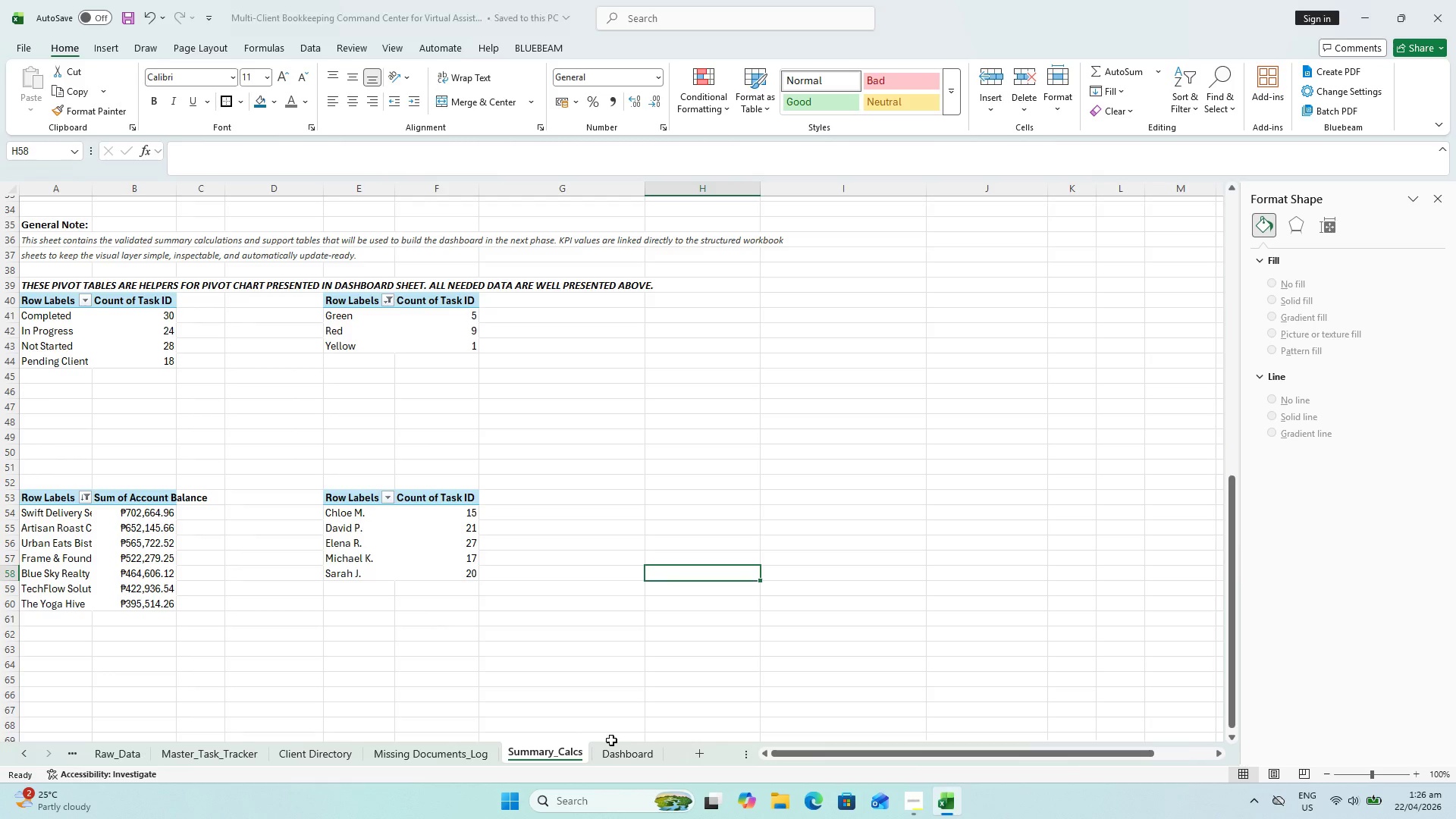 
left_click([622, 747])
 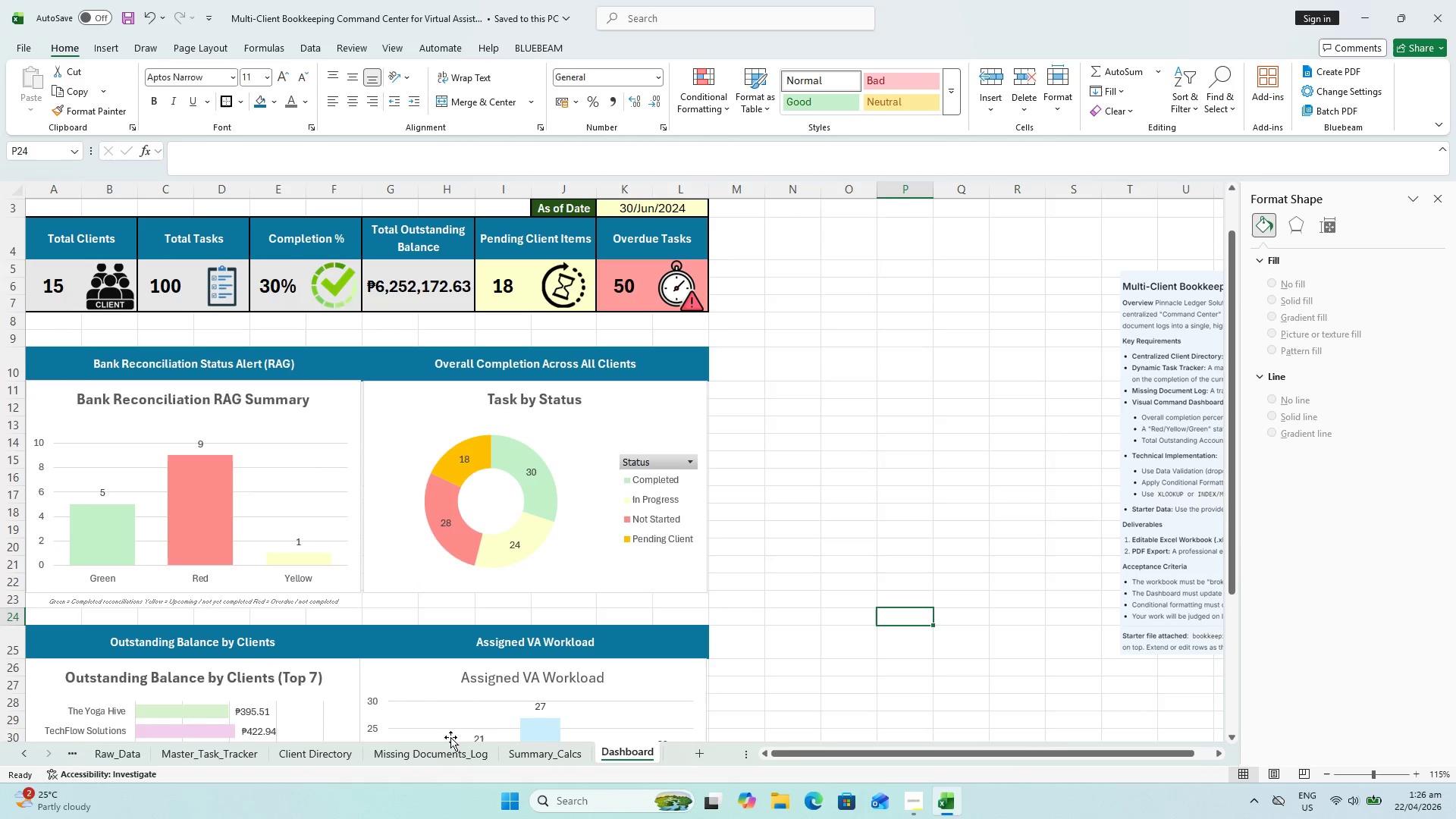 
left_click([554, 757])
 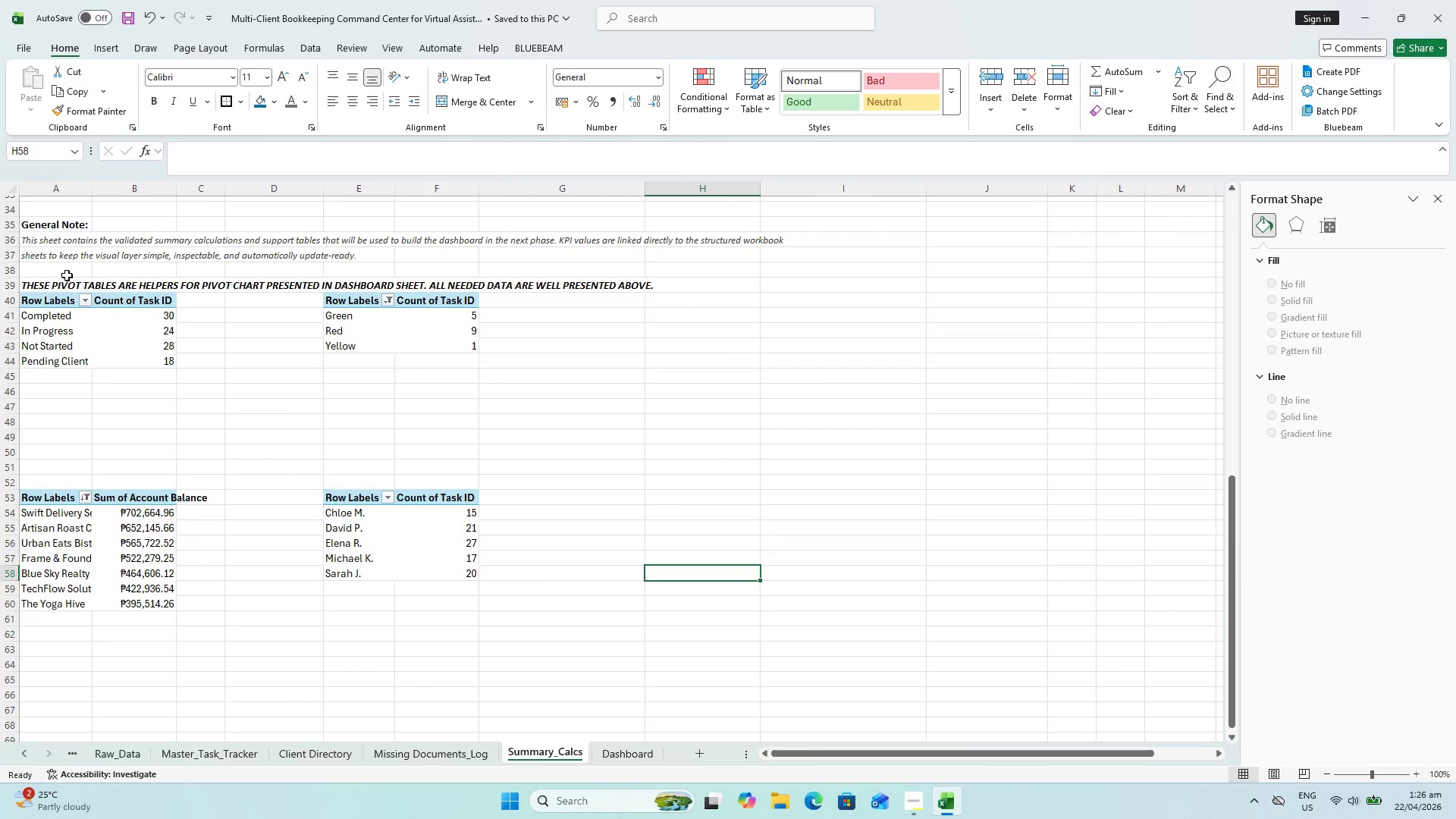 
left_click([42, 283])
 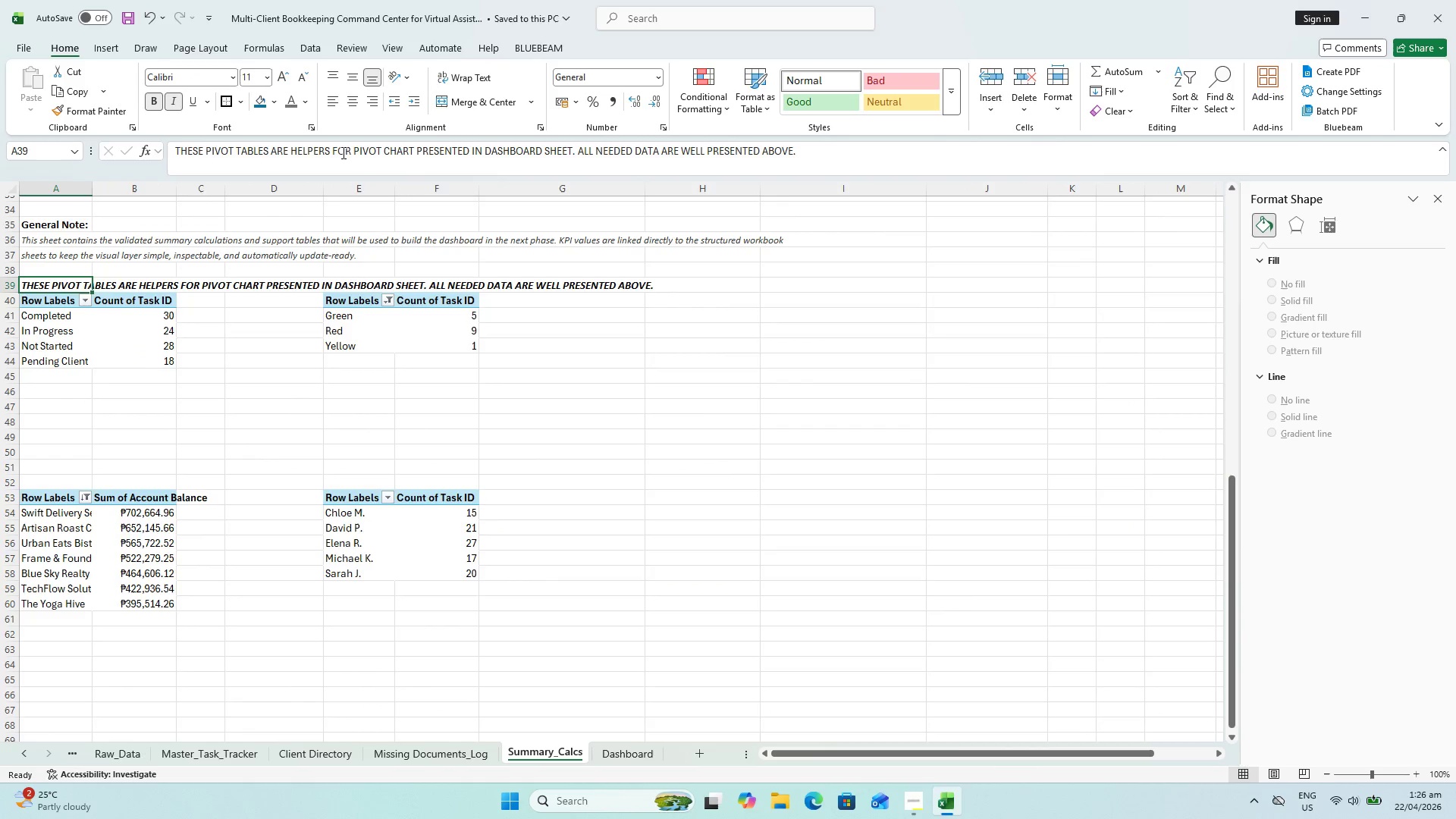 
left_click([331, 150])
 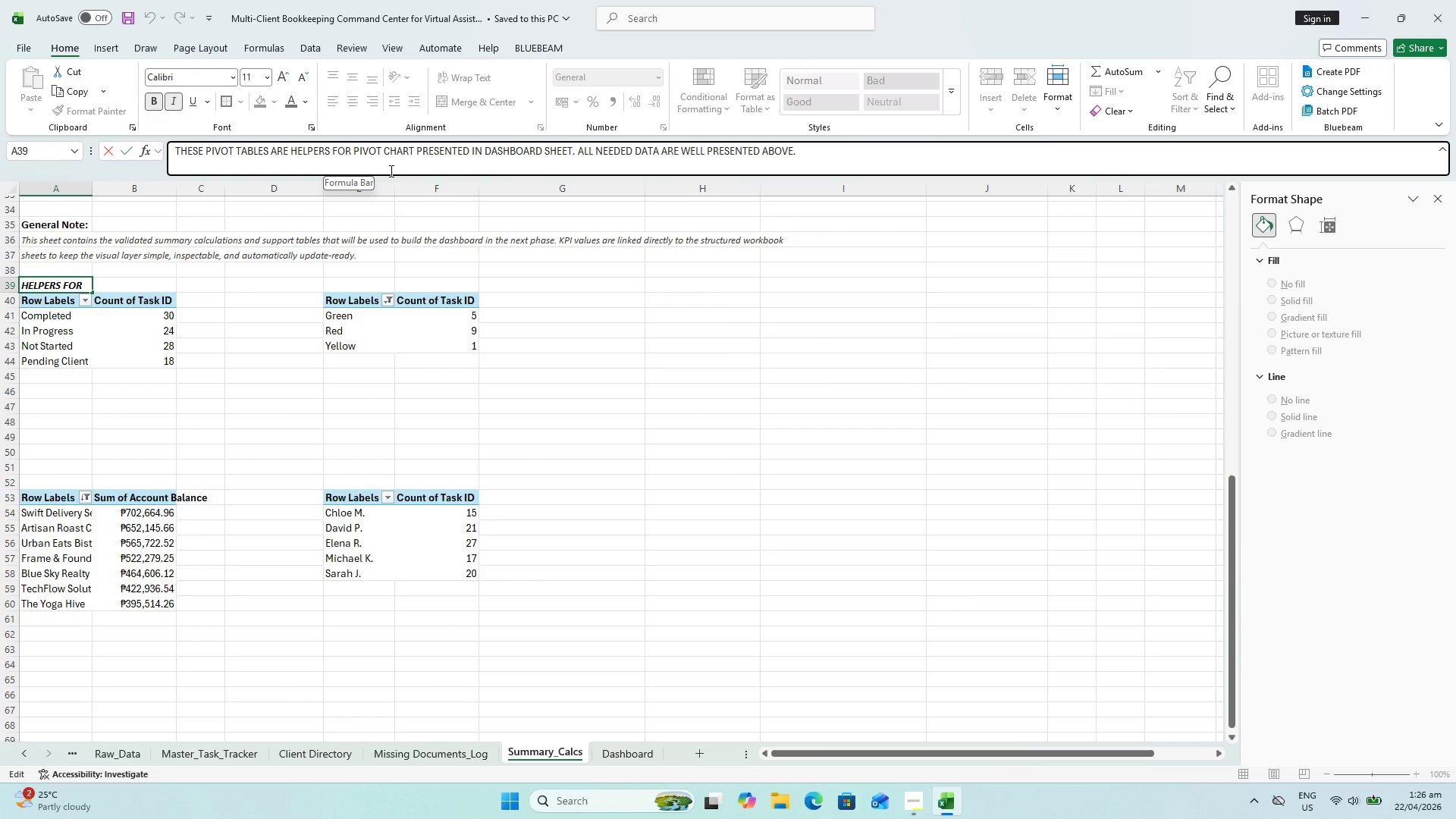 
type( TO SUPPORT)
 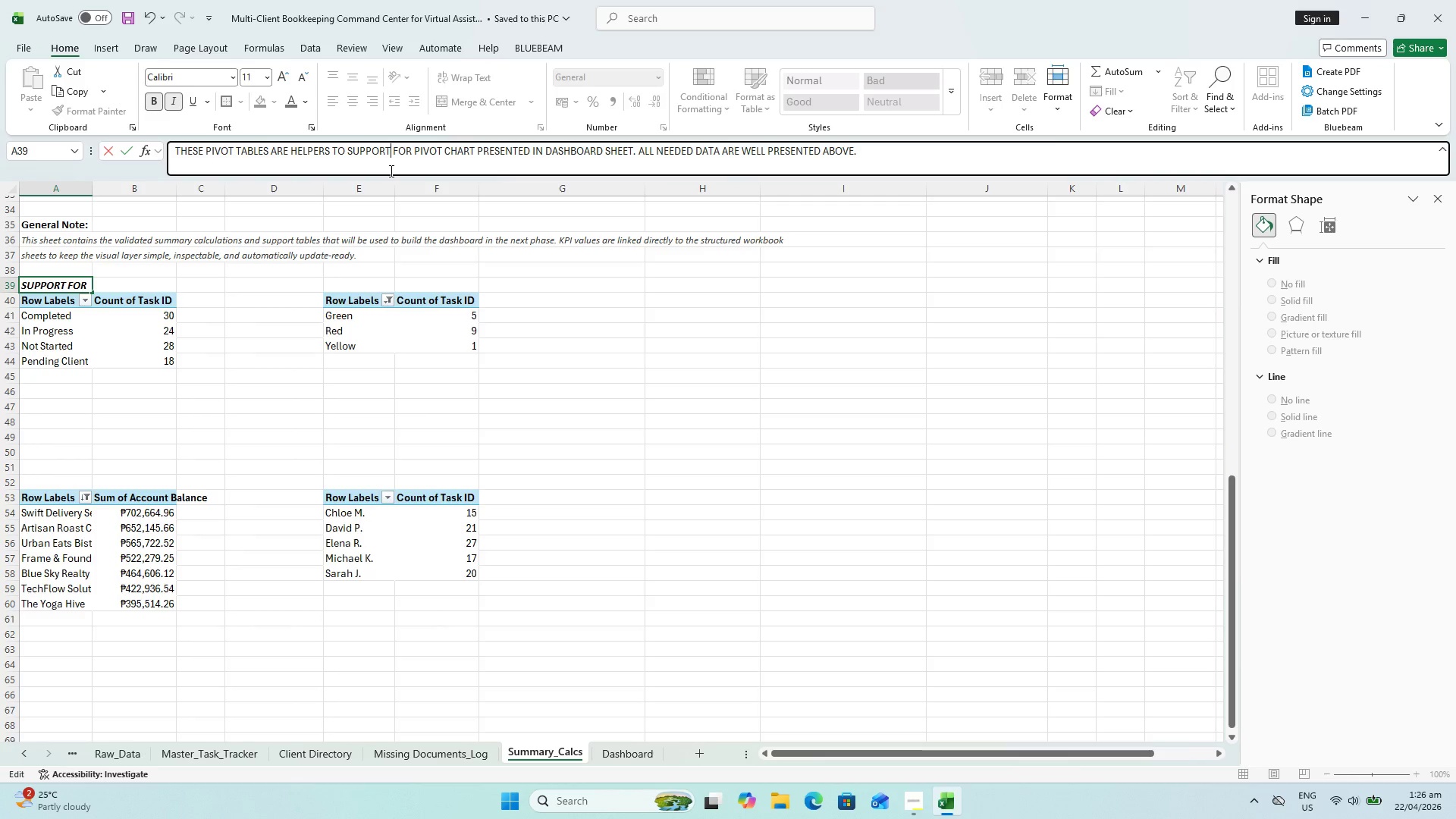 
key(ArrowRight)
 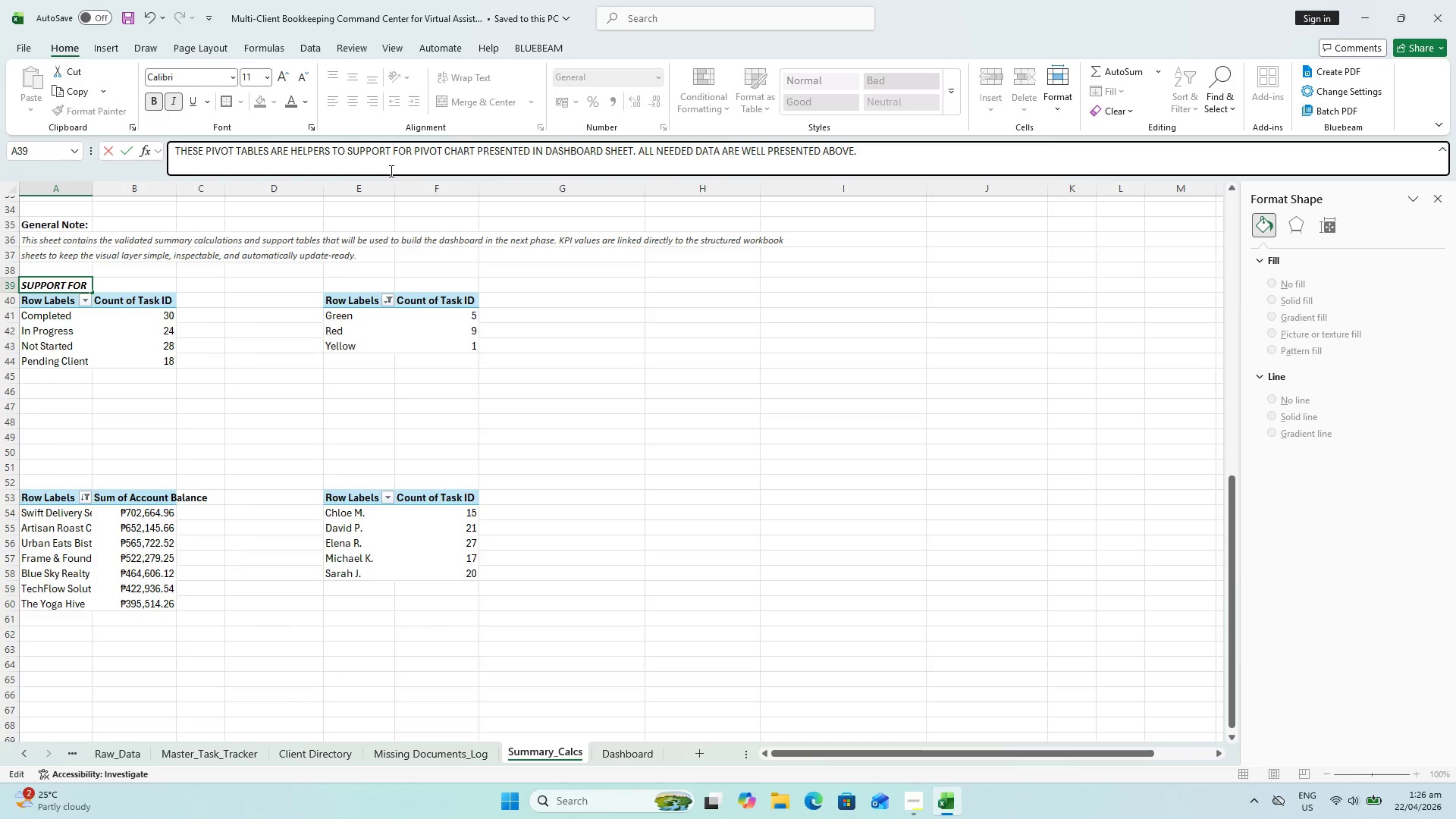 
key(ArrowRight)
 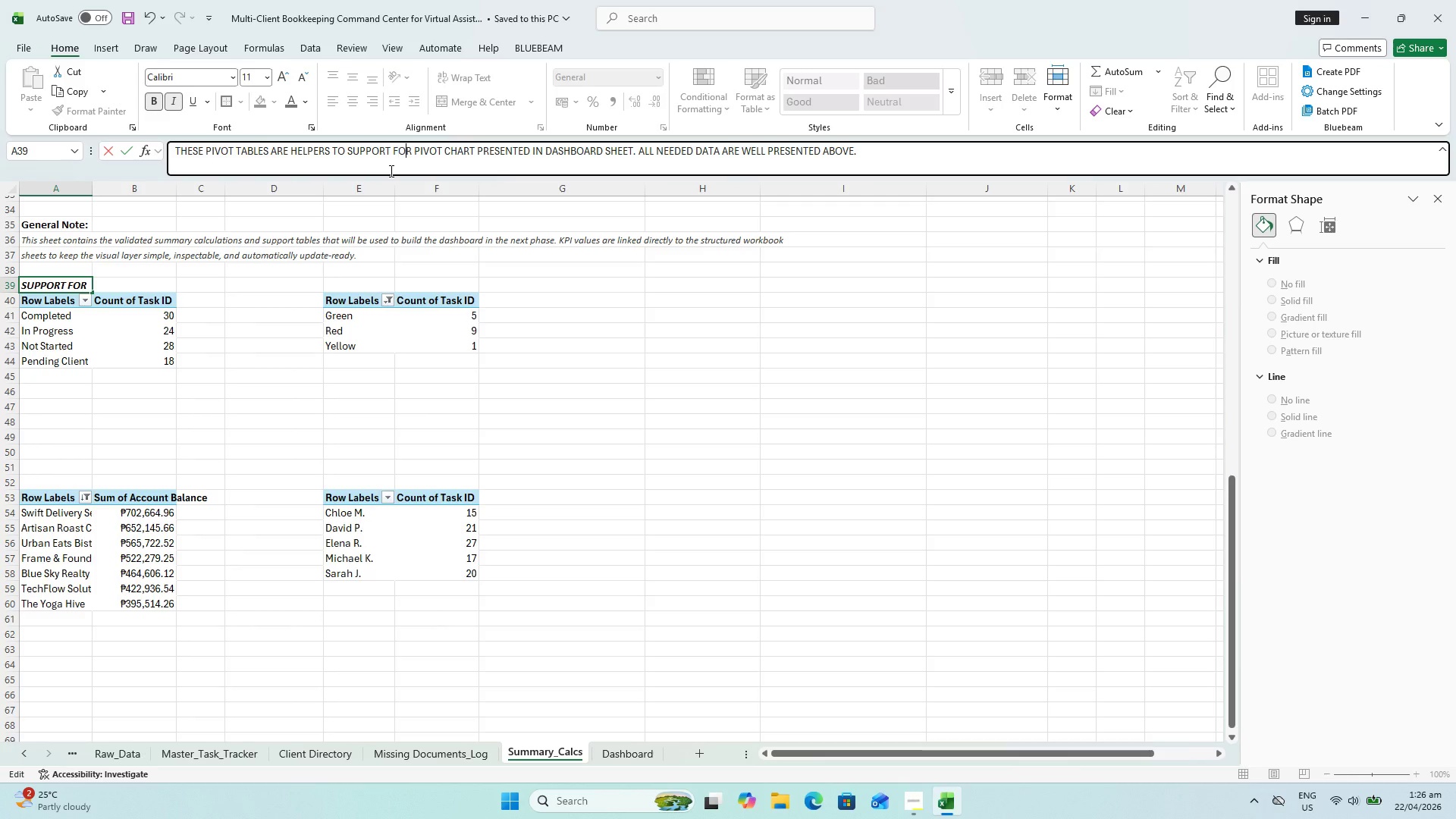 
key(ArrowRight)
 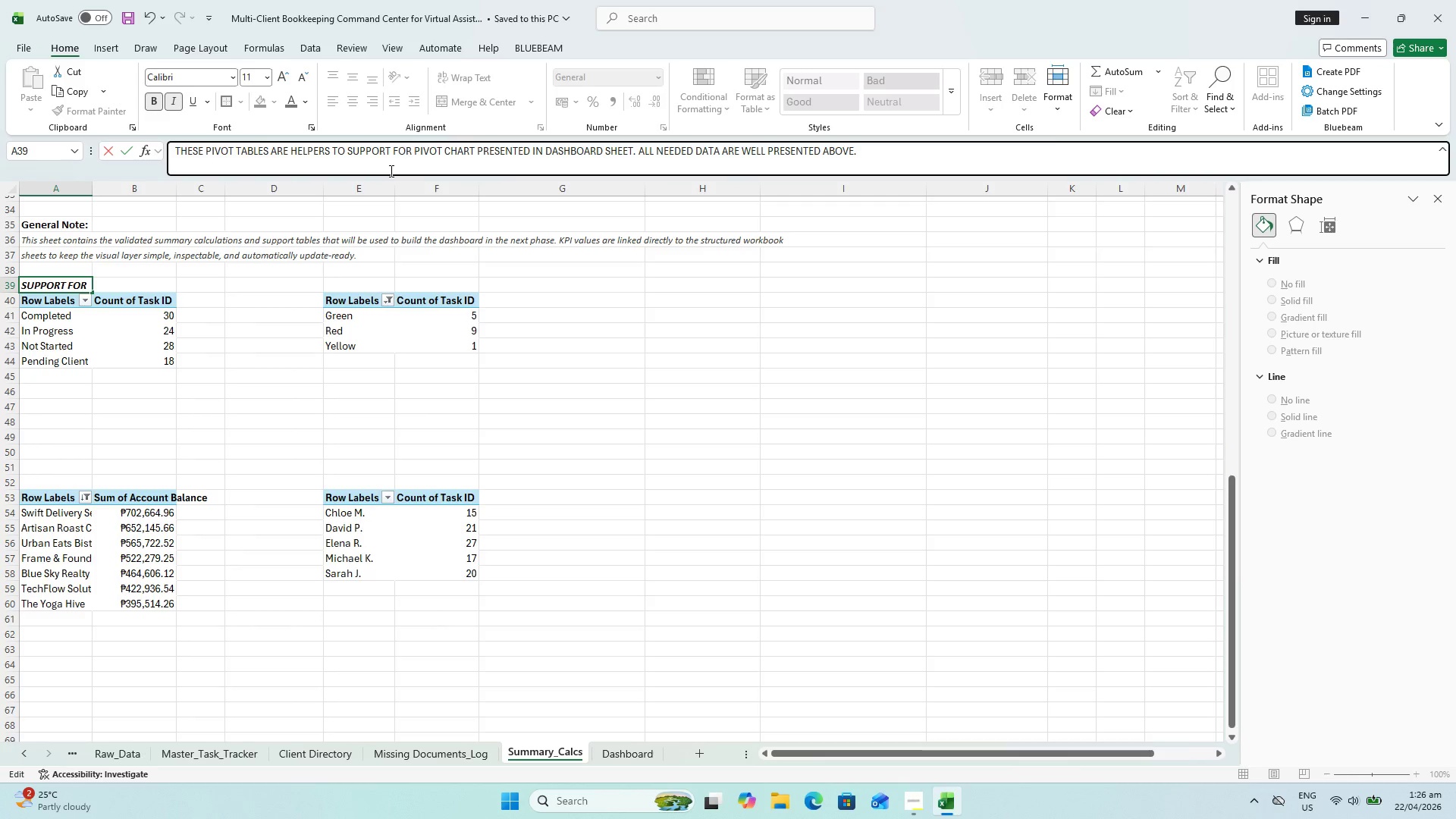 
key(ArrowRight)